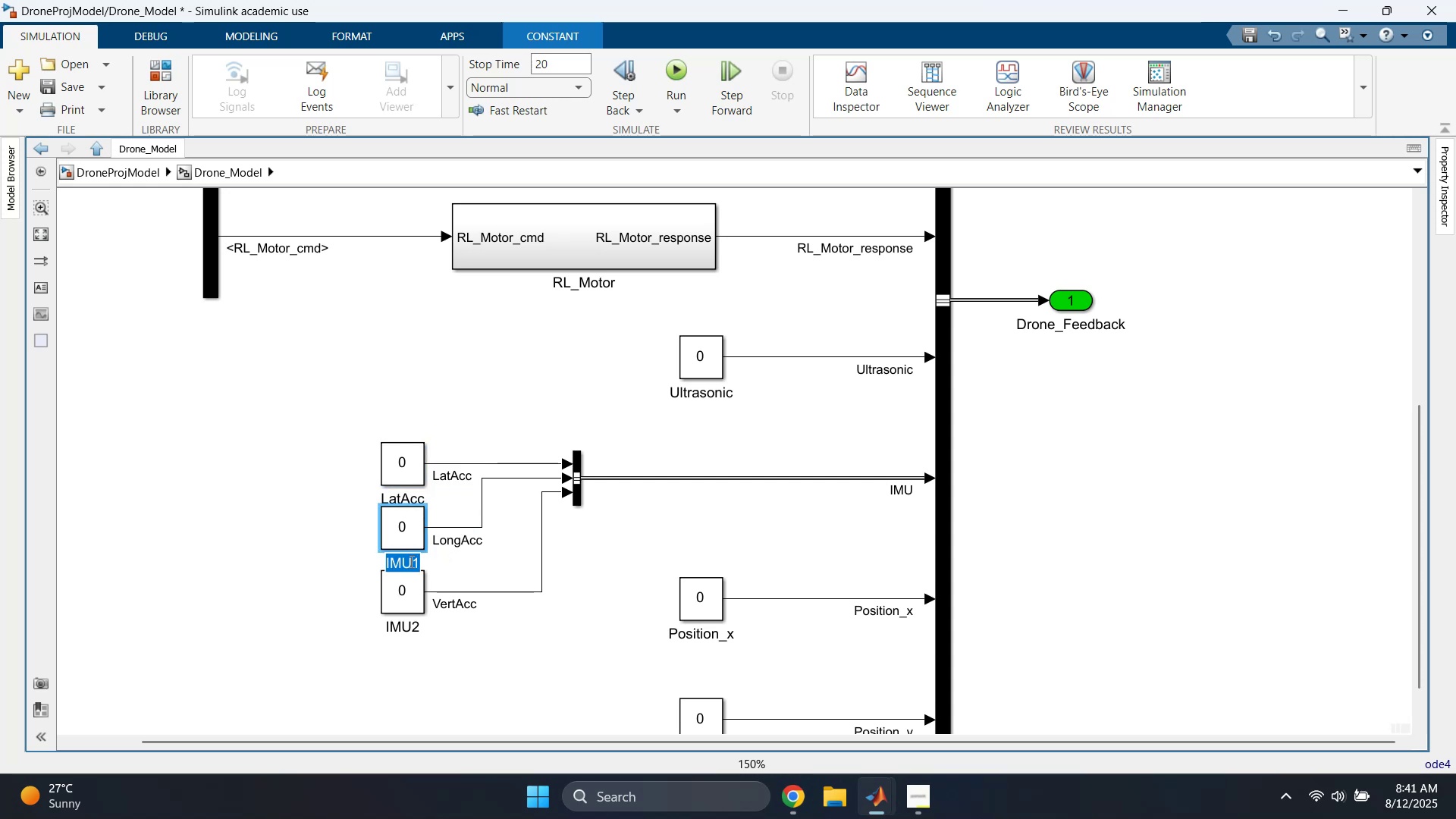 
key(V)
 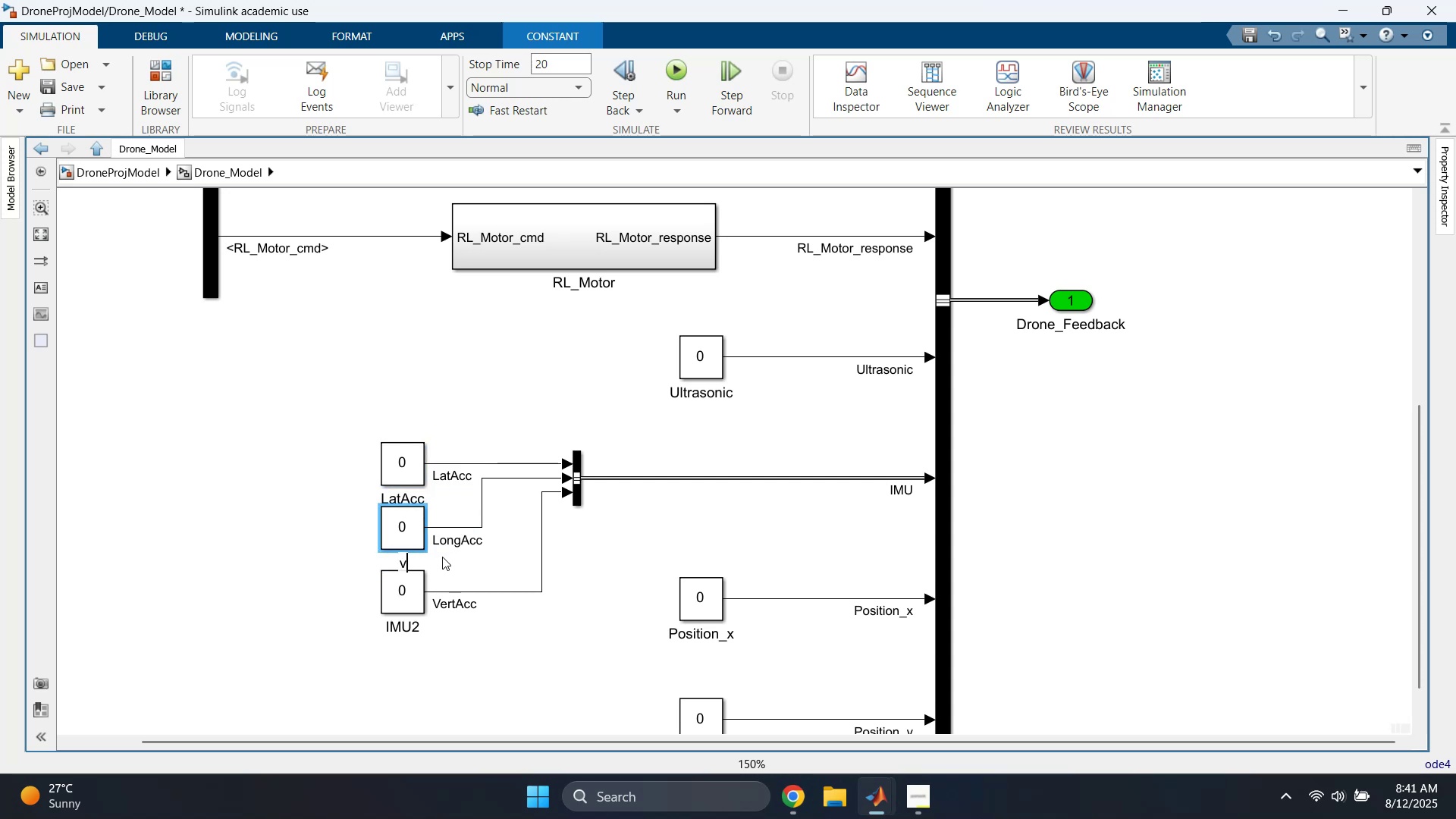 
key(Backspace)
 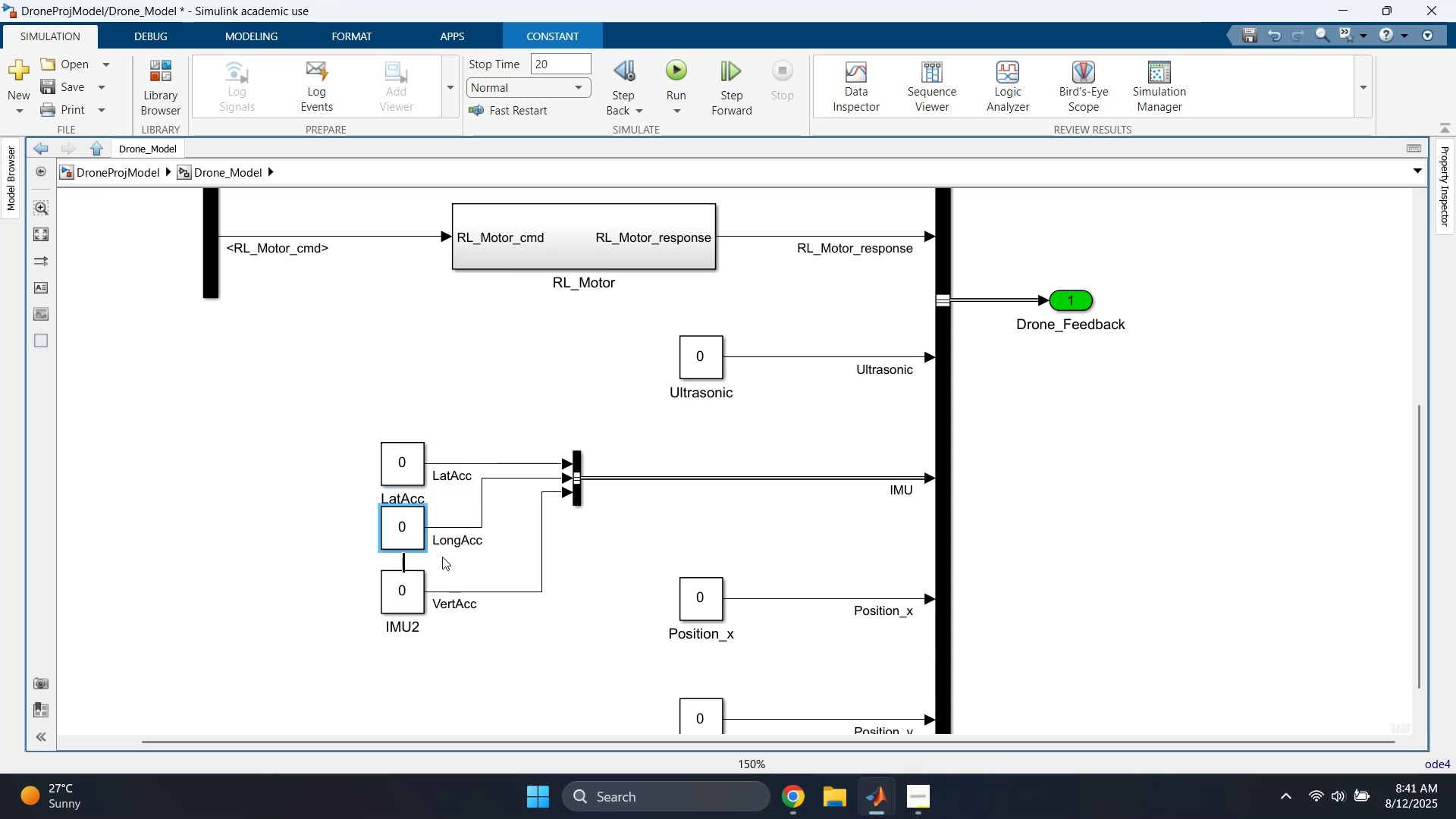 
key(Control+ControlLeft)
 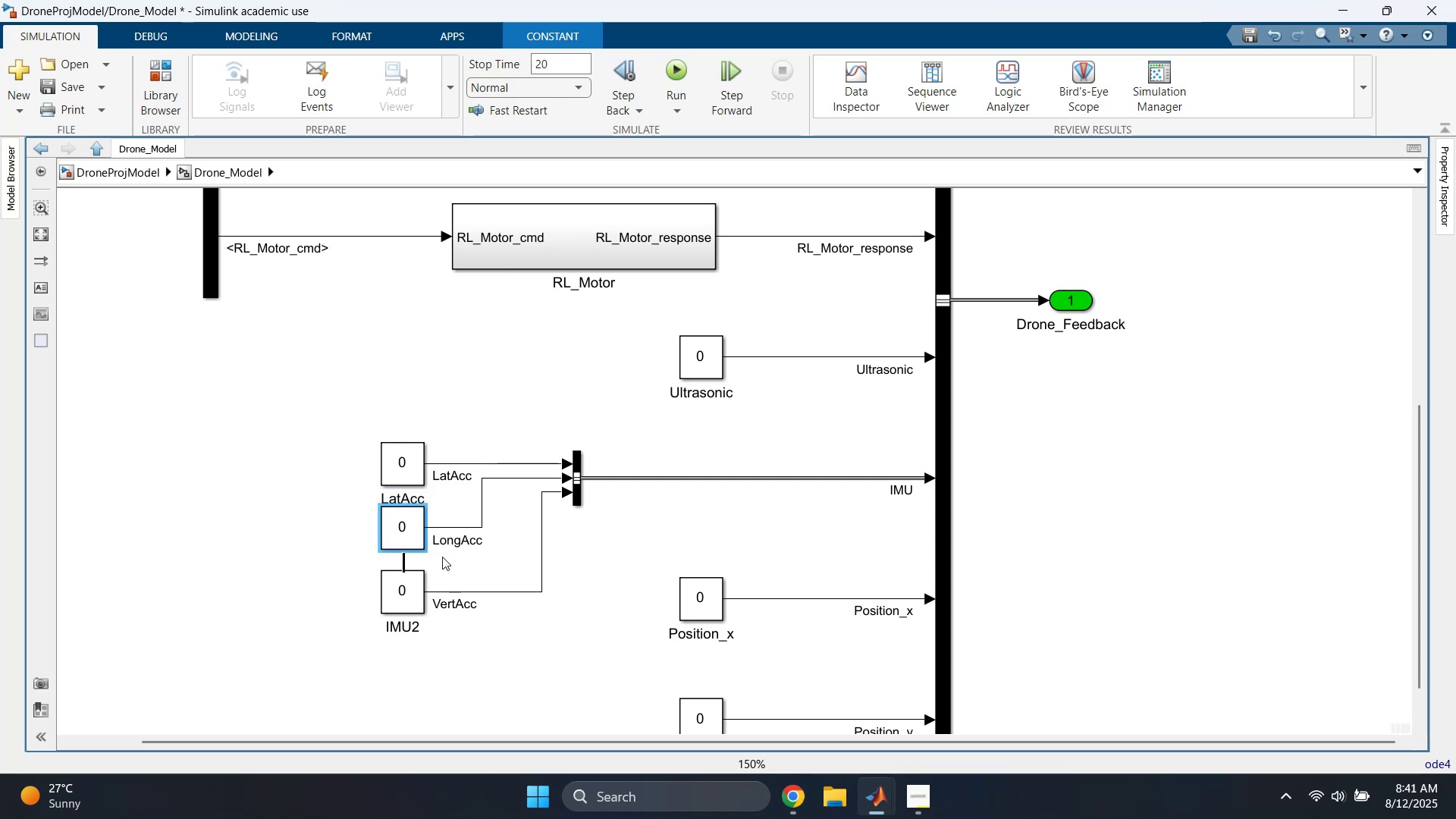 
key(Control+V)
 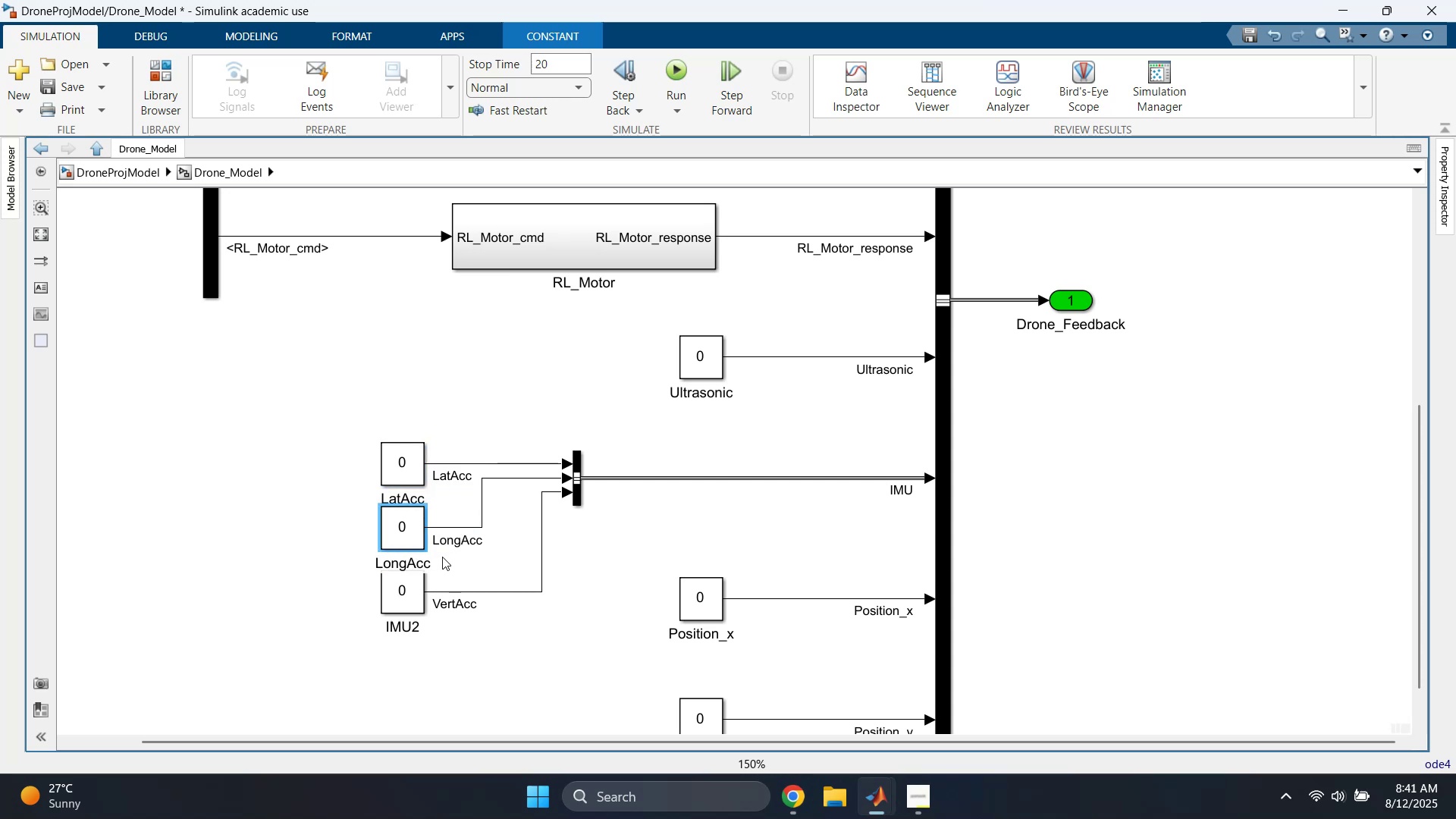 
left_click([429, 556])
 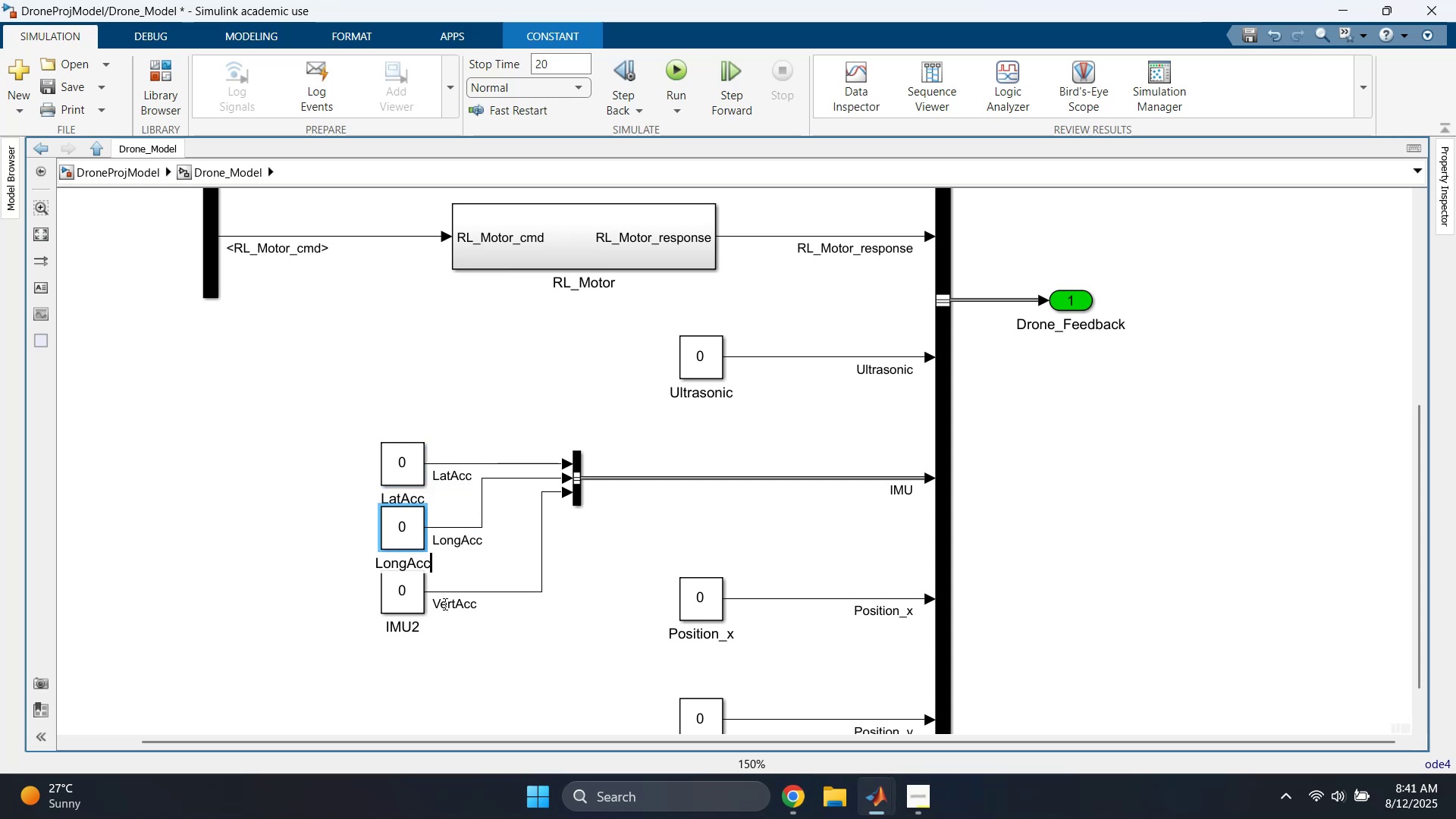 
double_click([445, 605])
 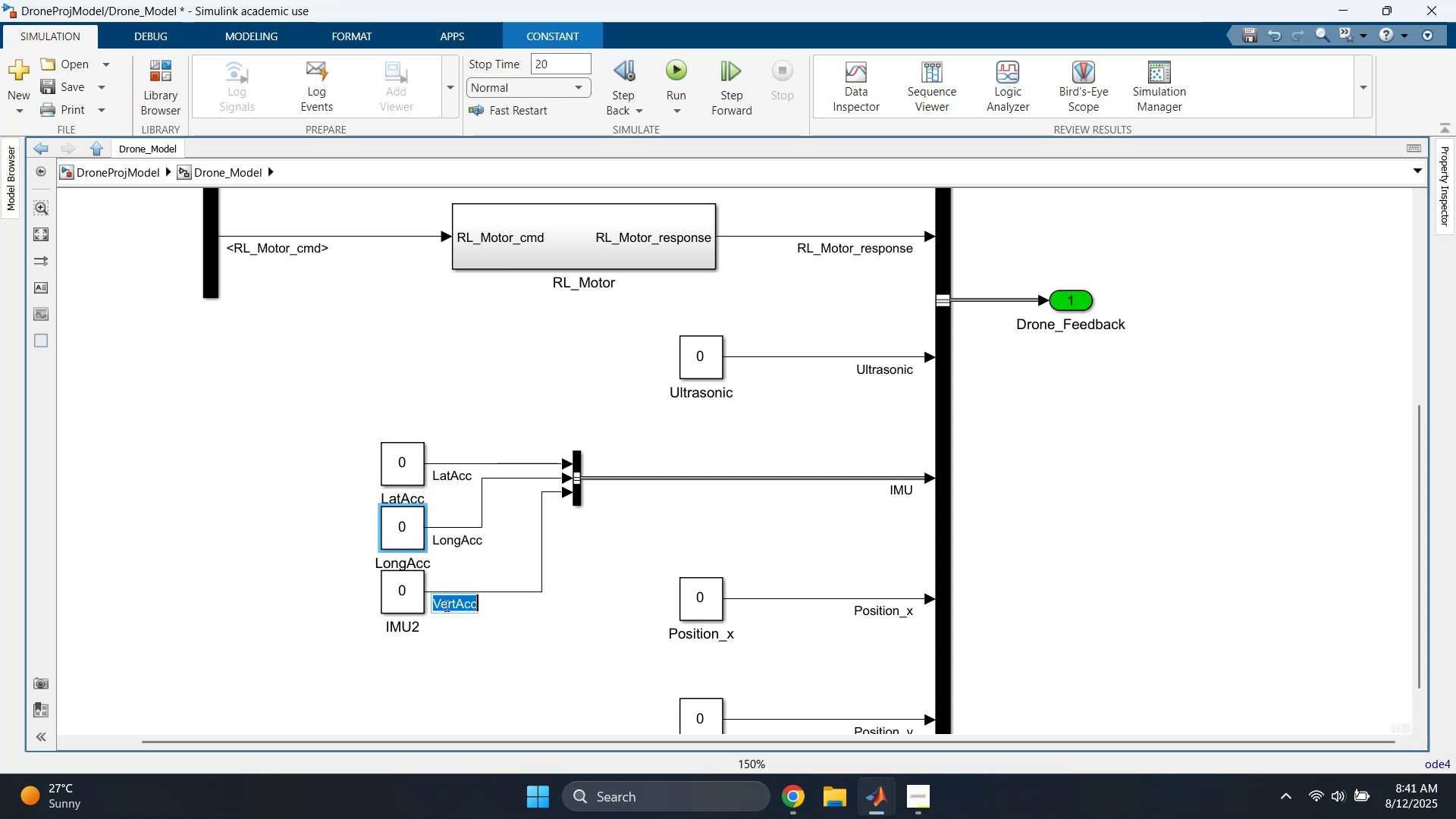 
key(Control+ControlLeft)
 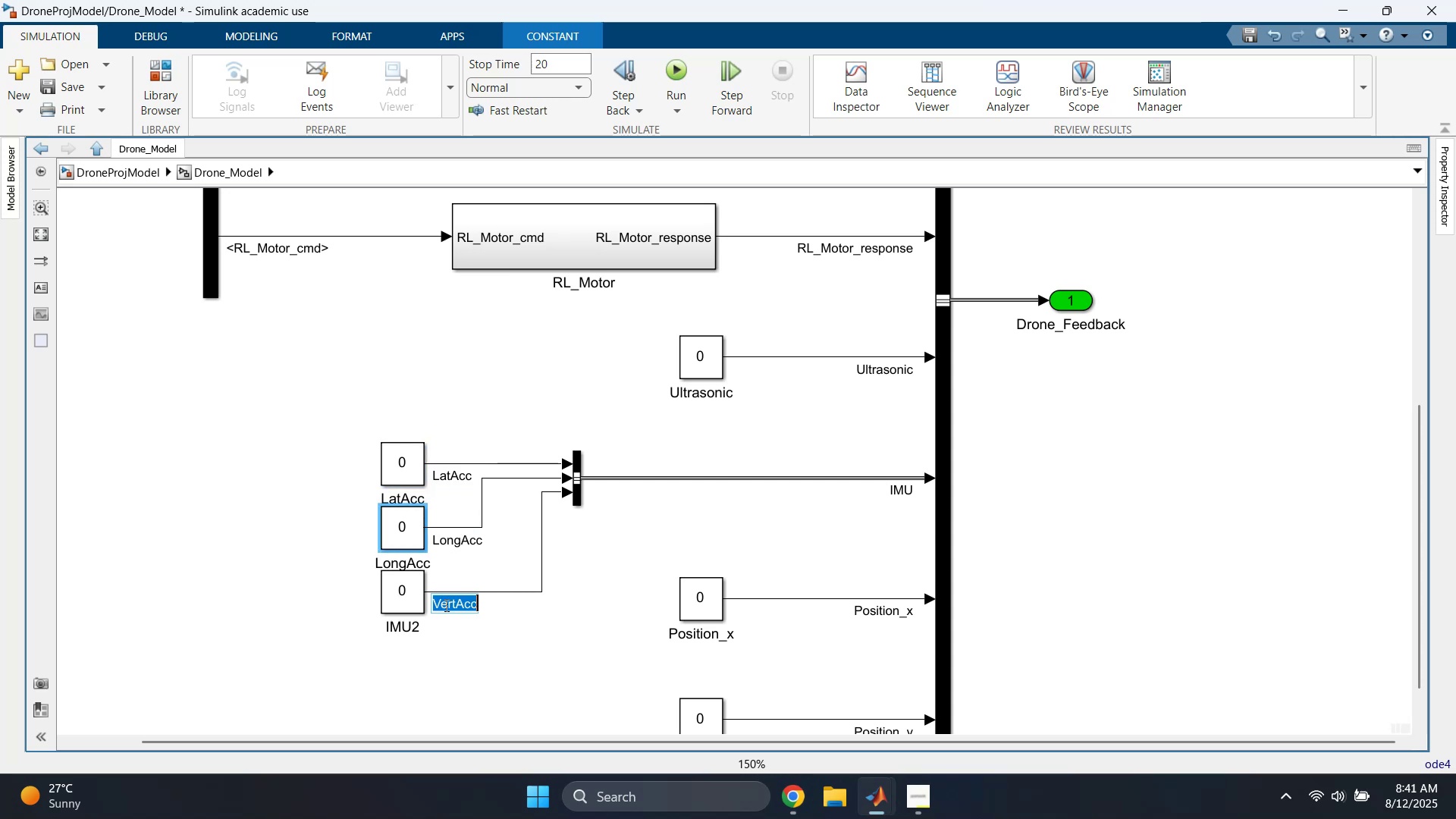 
key(Control+C)
 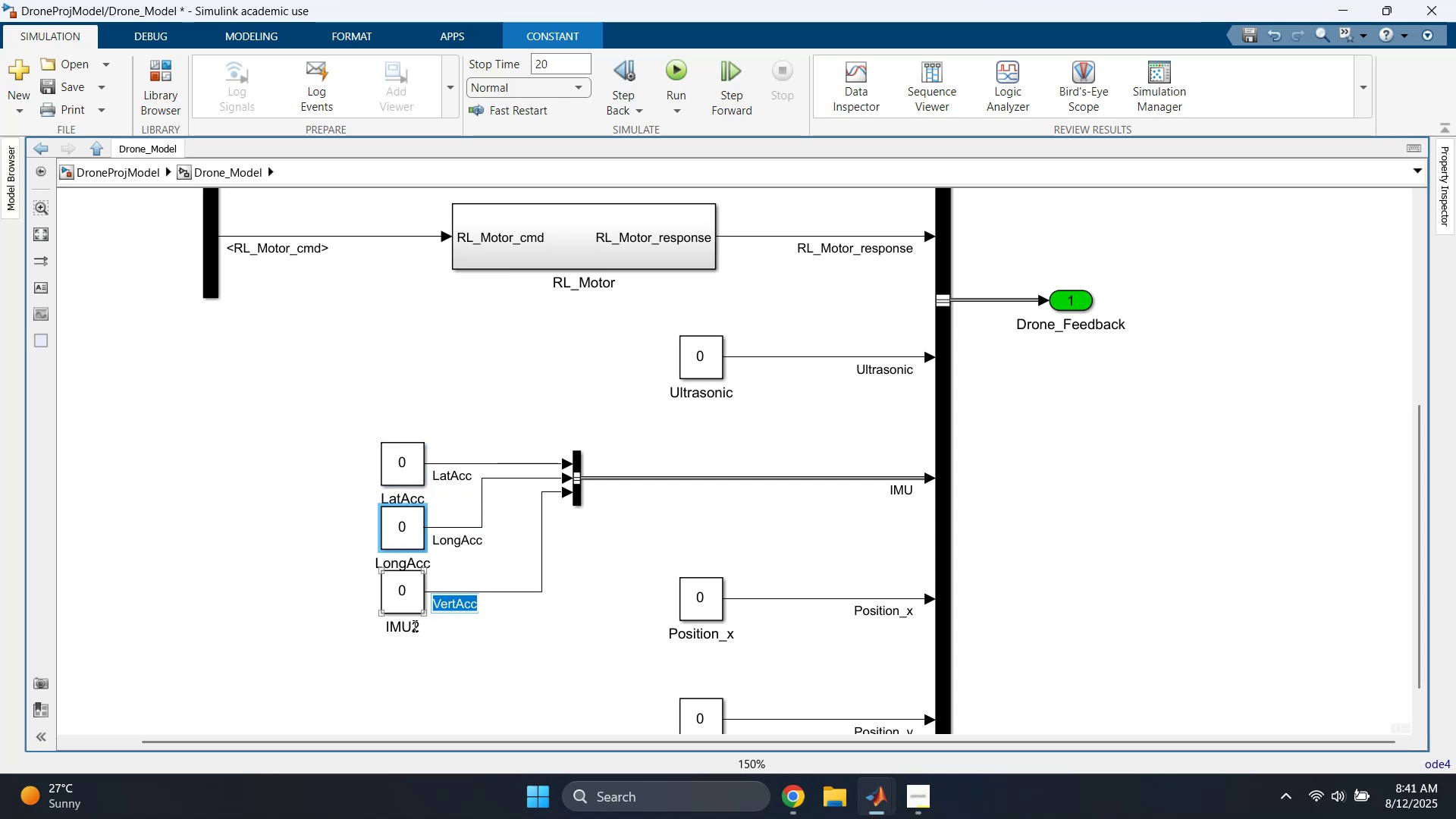 
double_click([403, 626])
 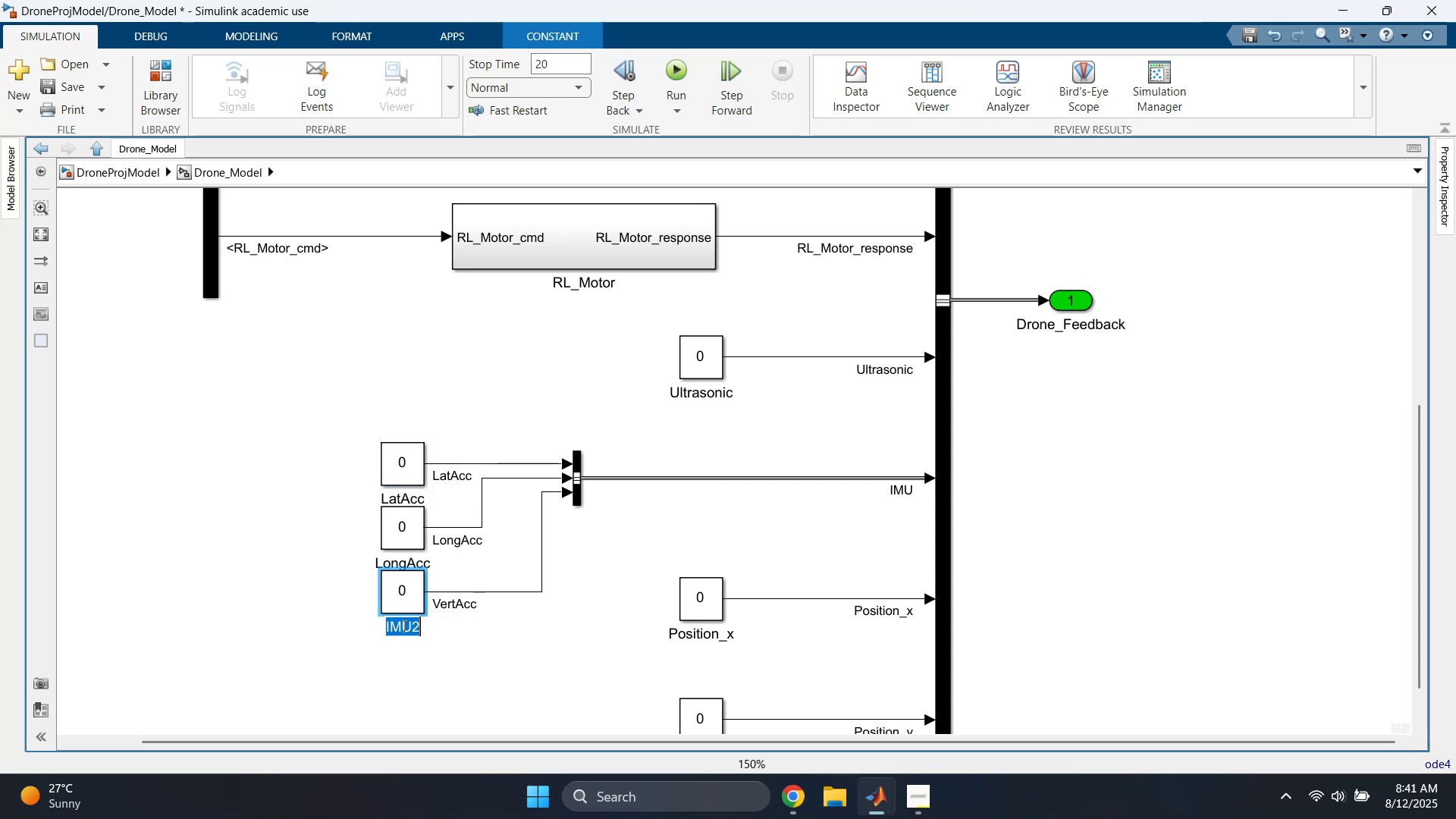 
key(Control+ControlLeft)
 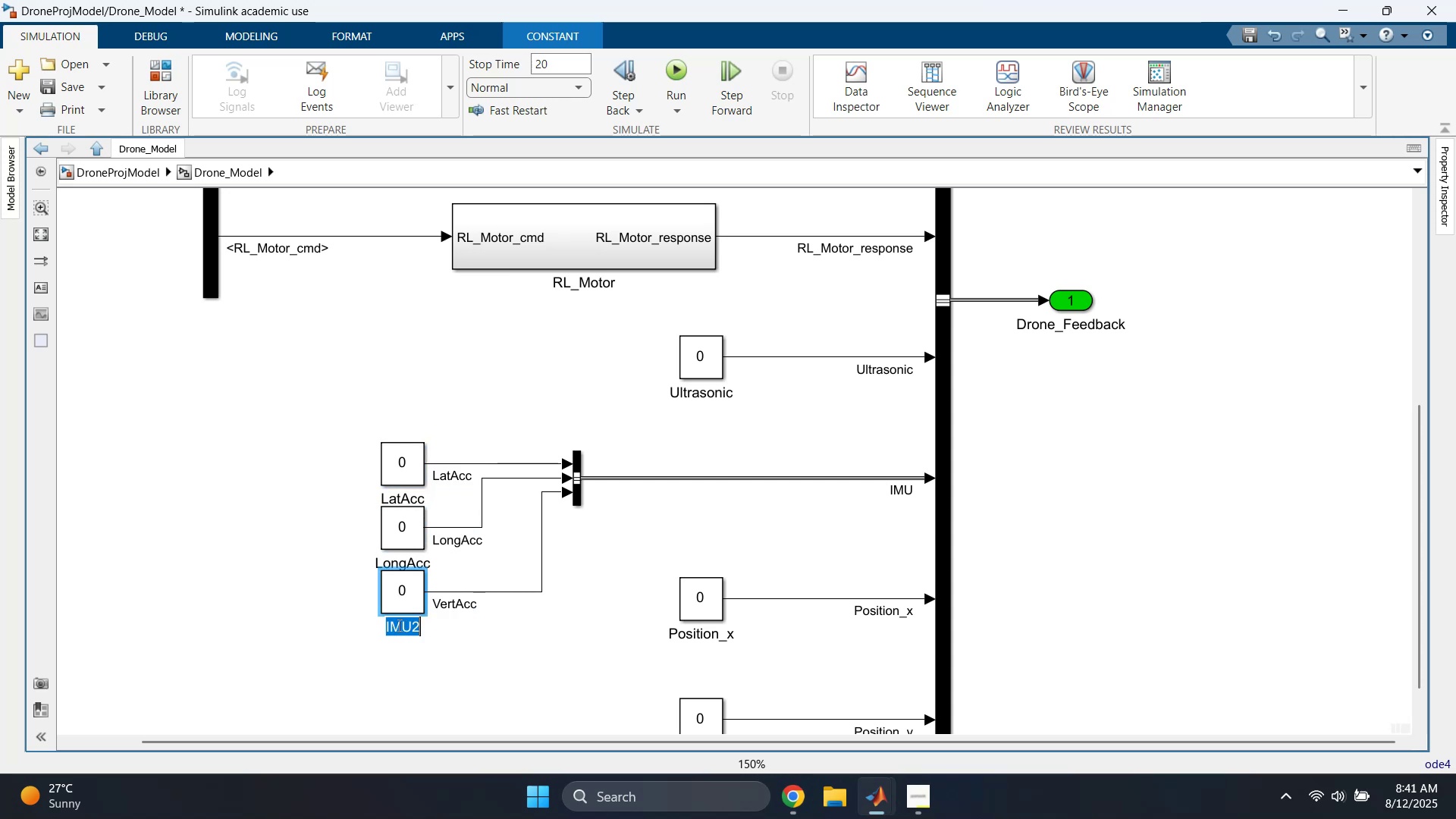 
key(Control+V)
 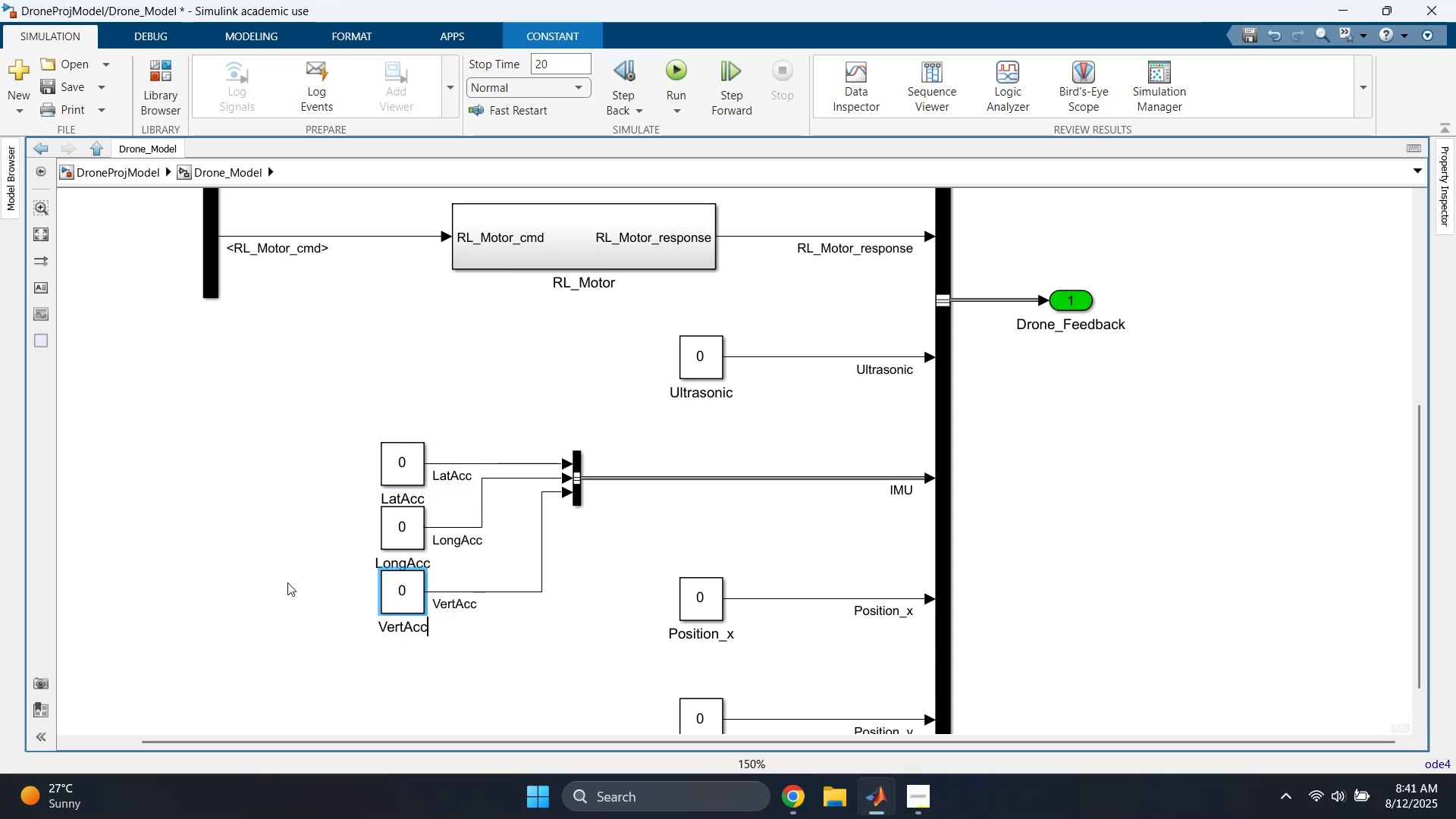 
triple_click([275, 573])
 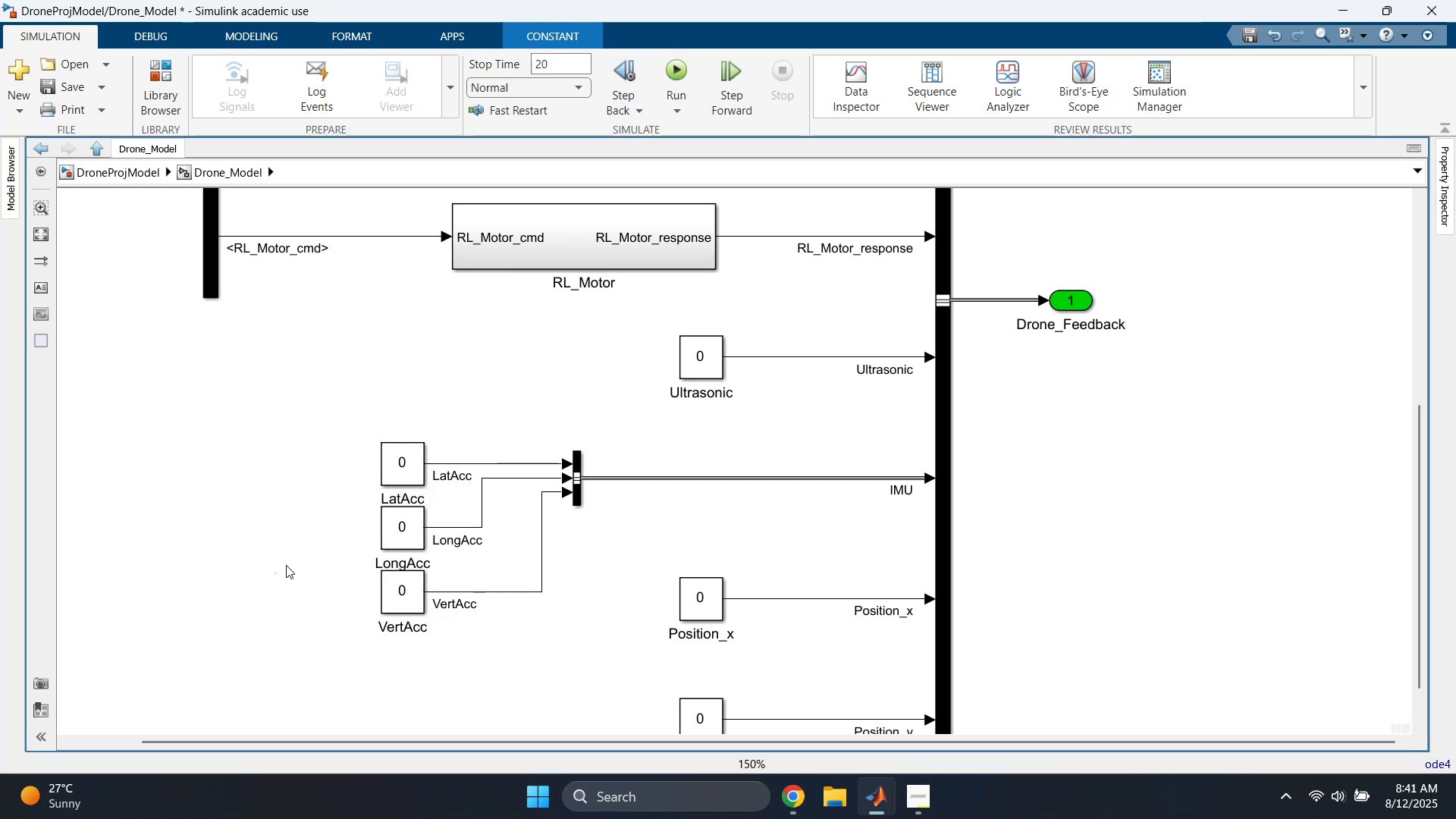 
left_click_drag(start_coordinate=[311, 445], to_coordinate=[415, 626])
 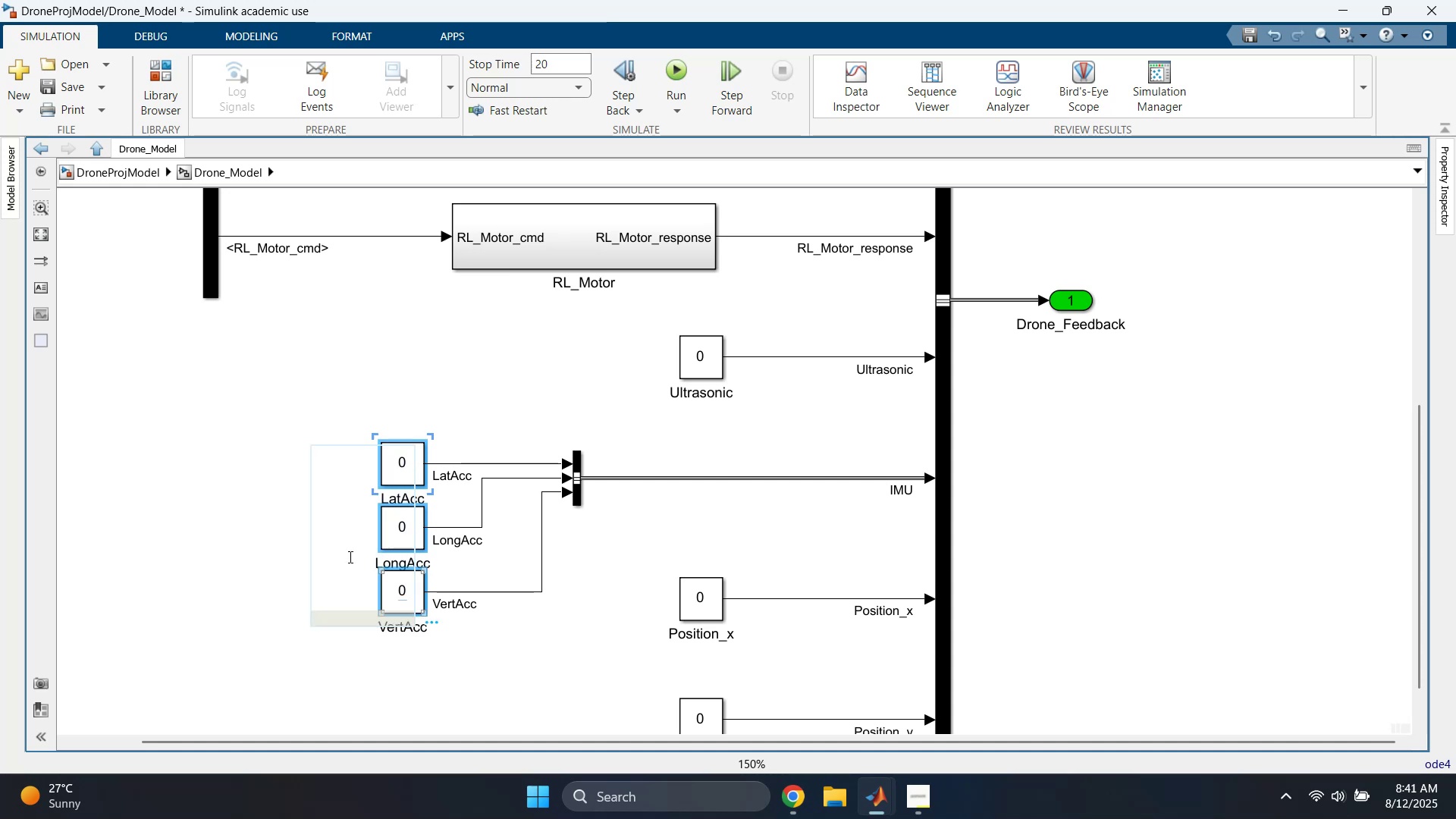 
left_click([234, 421])
 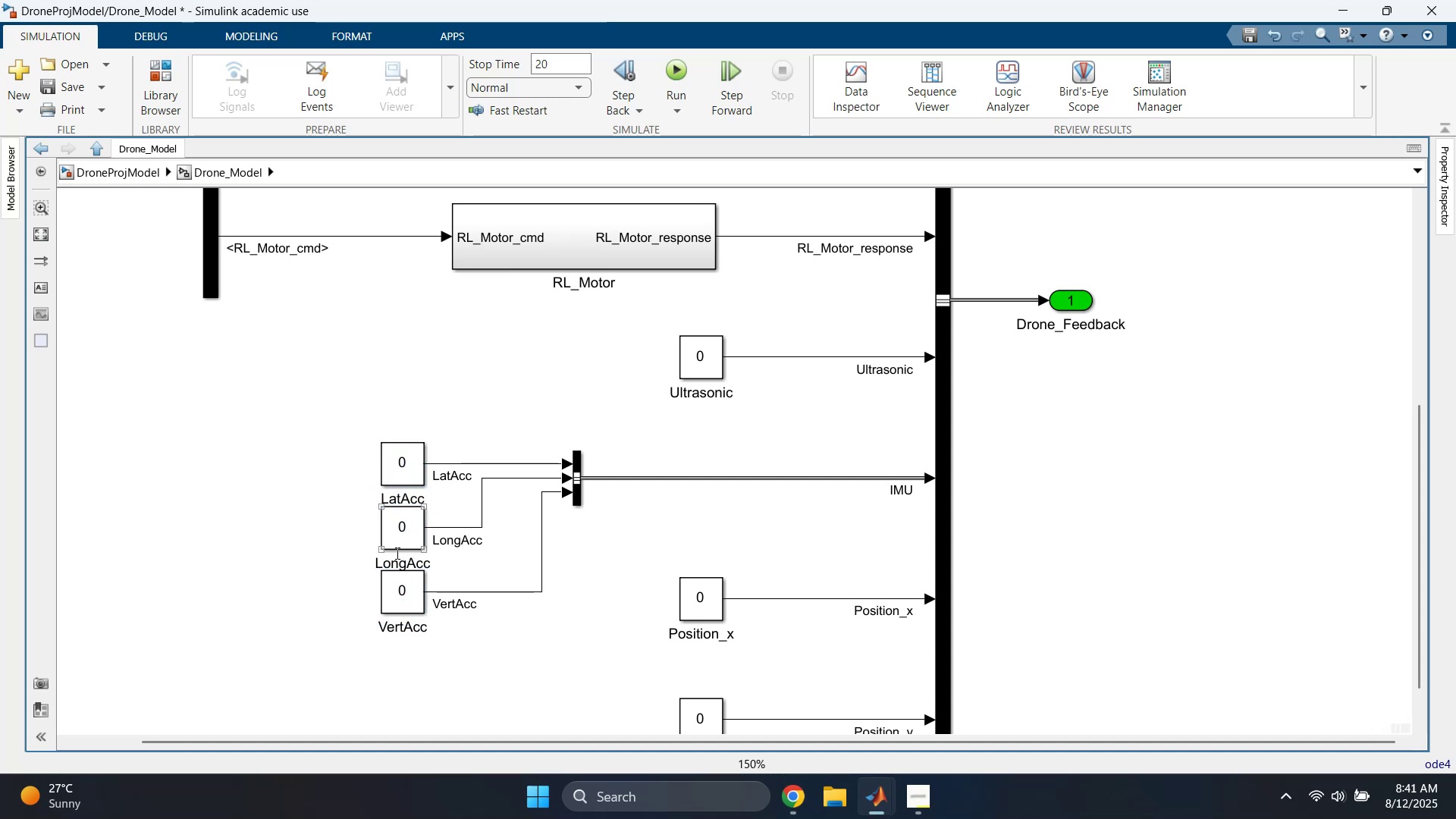 
left_click_drag(start_coordinate=[355, 528], to_coordinate=[428, 657])
 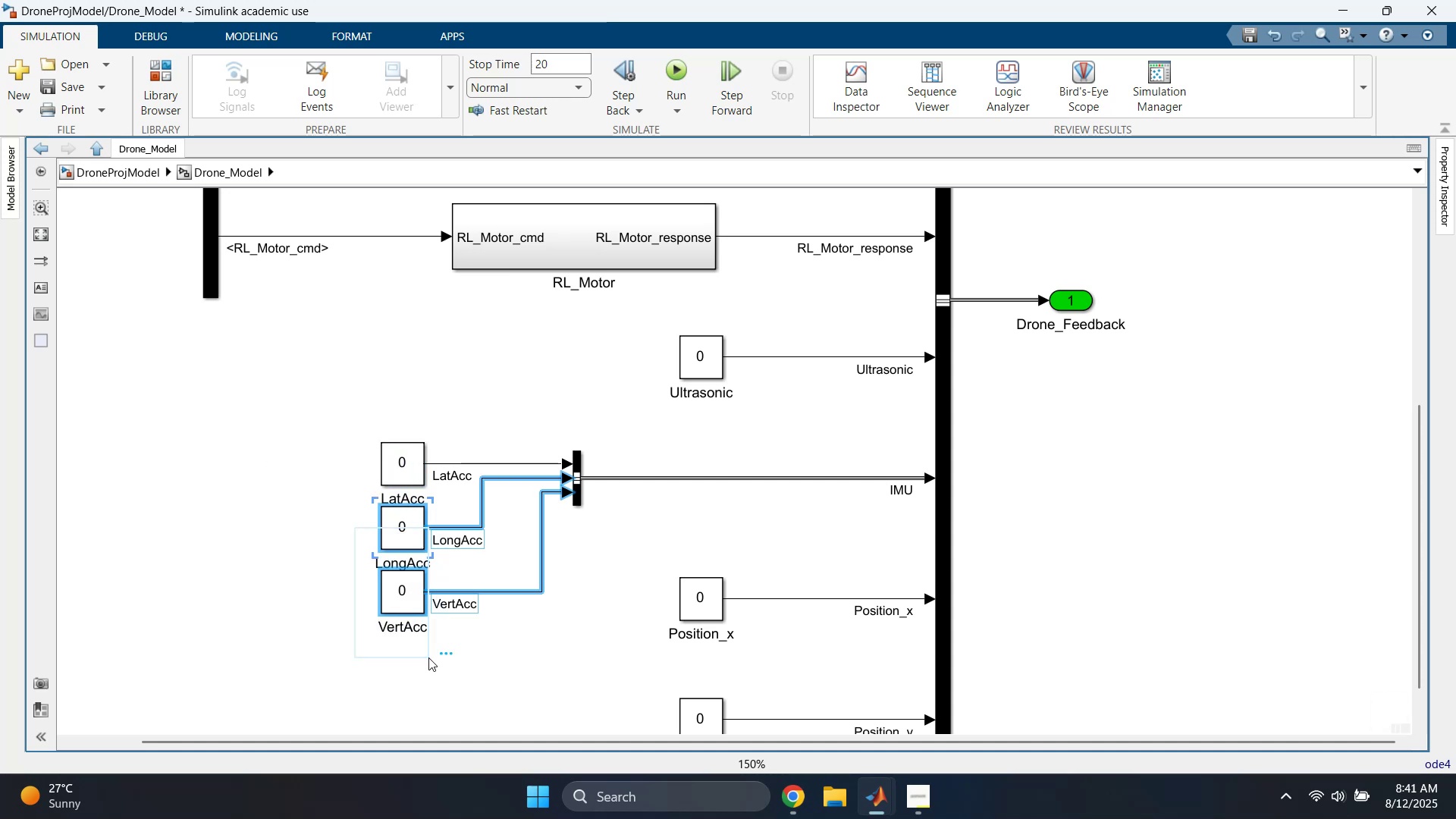 
key(ArrowDown)
 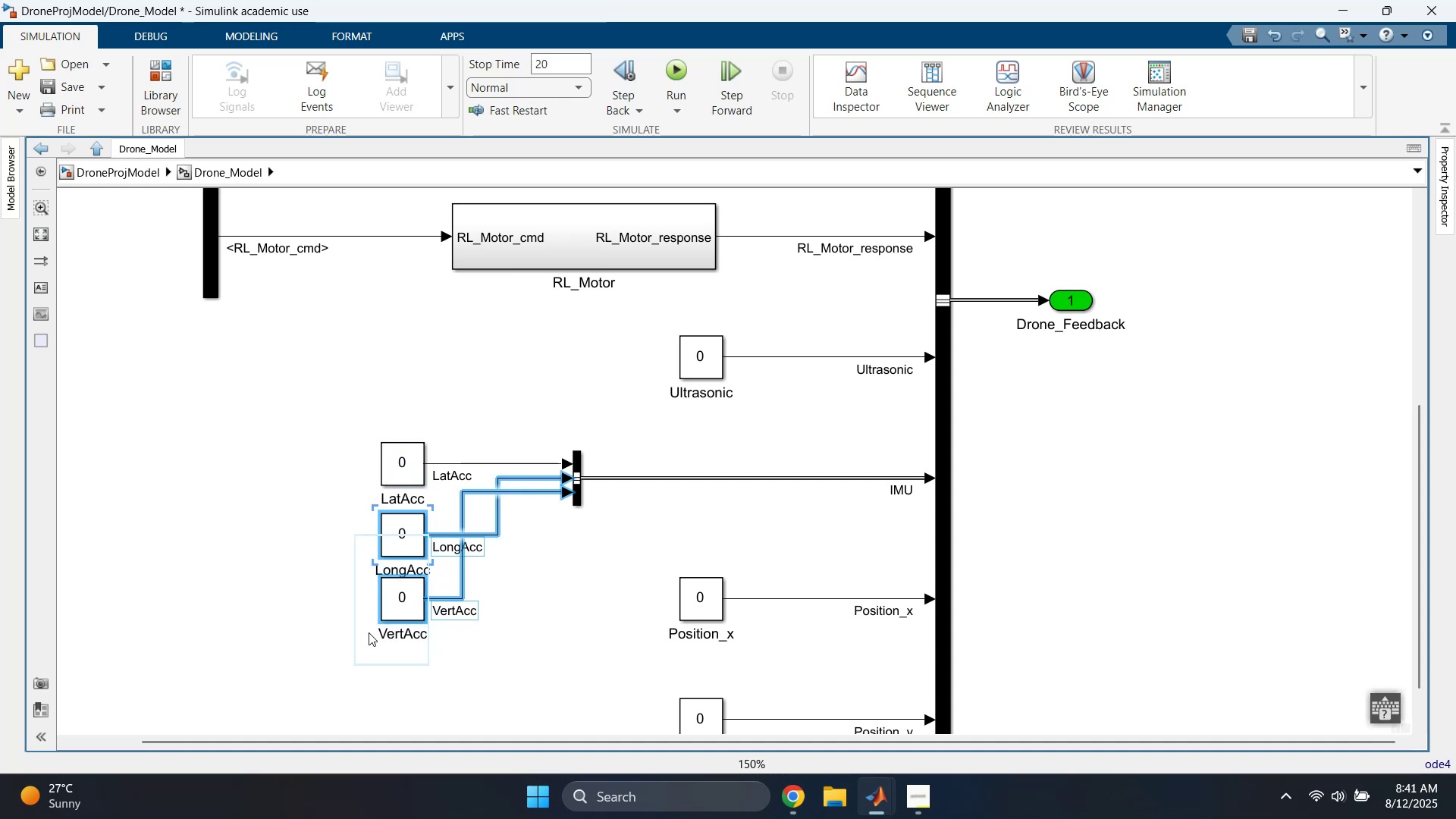 
left_click([223, 555])
 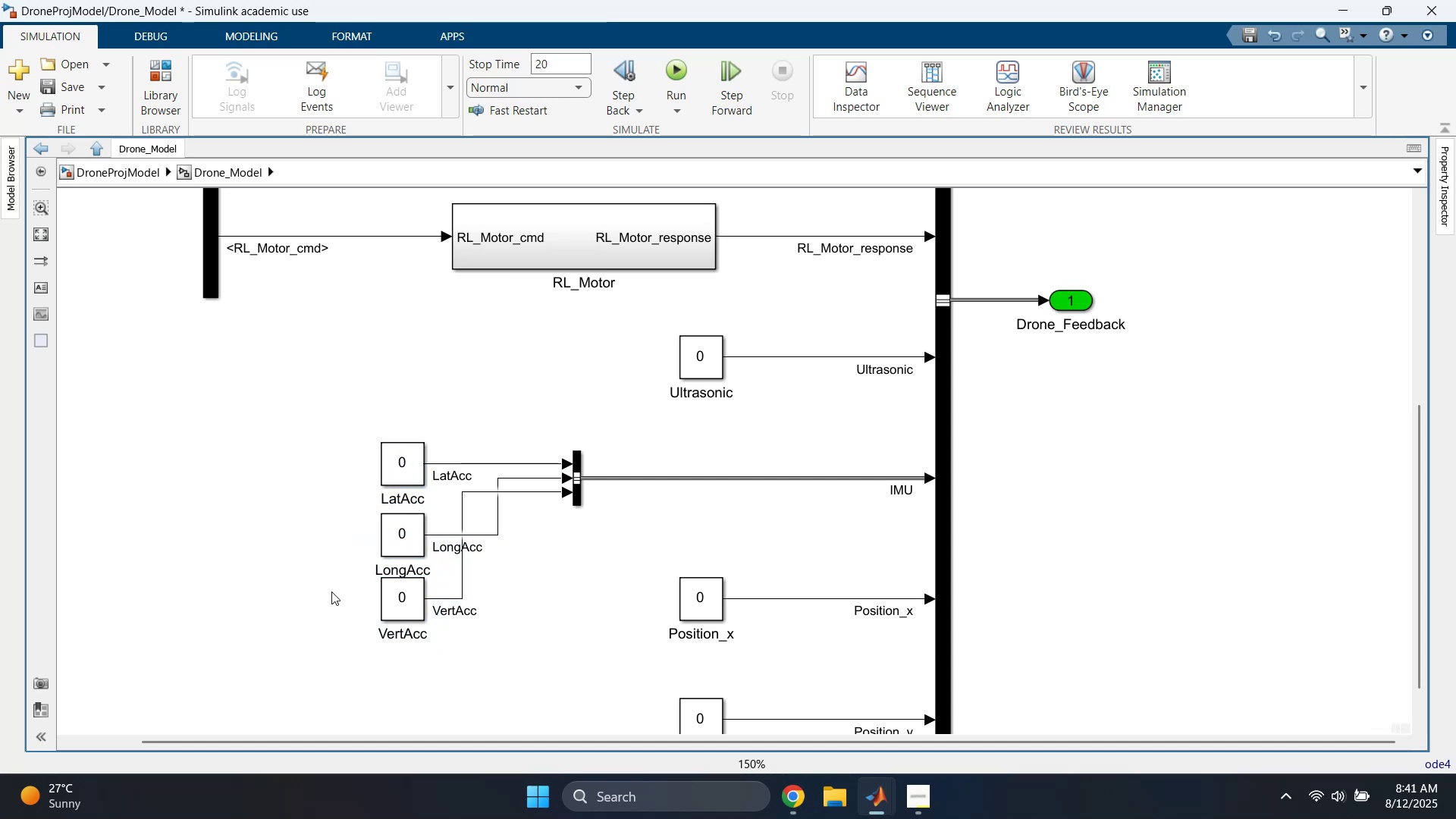 
left_click_drag(start_coordinate=[334, 597], to_coordinate=[408, 632])
 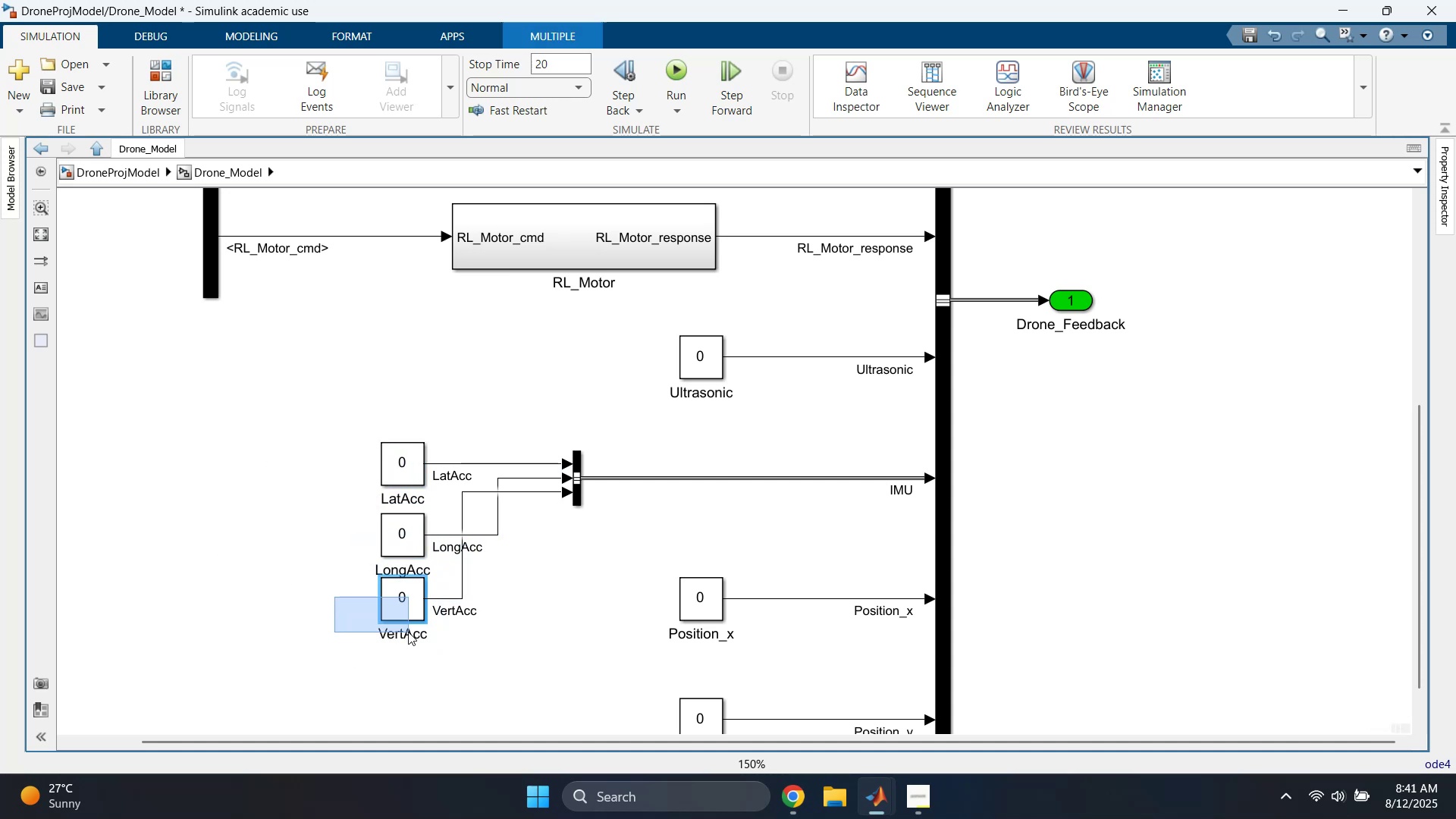 
key(ArrowDown)
 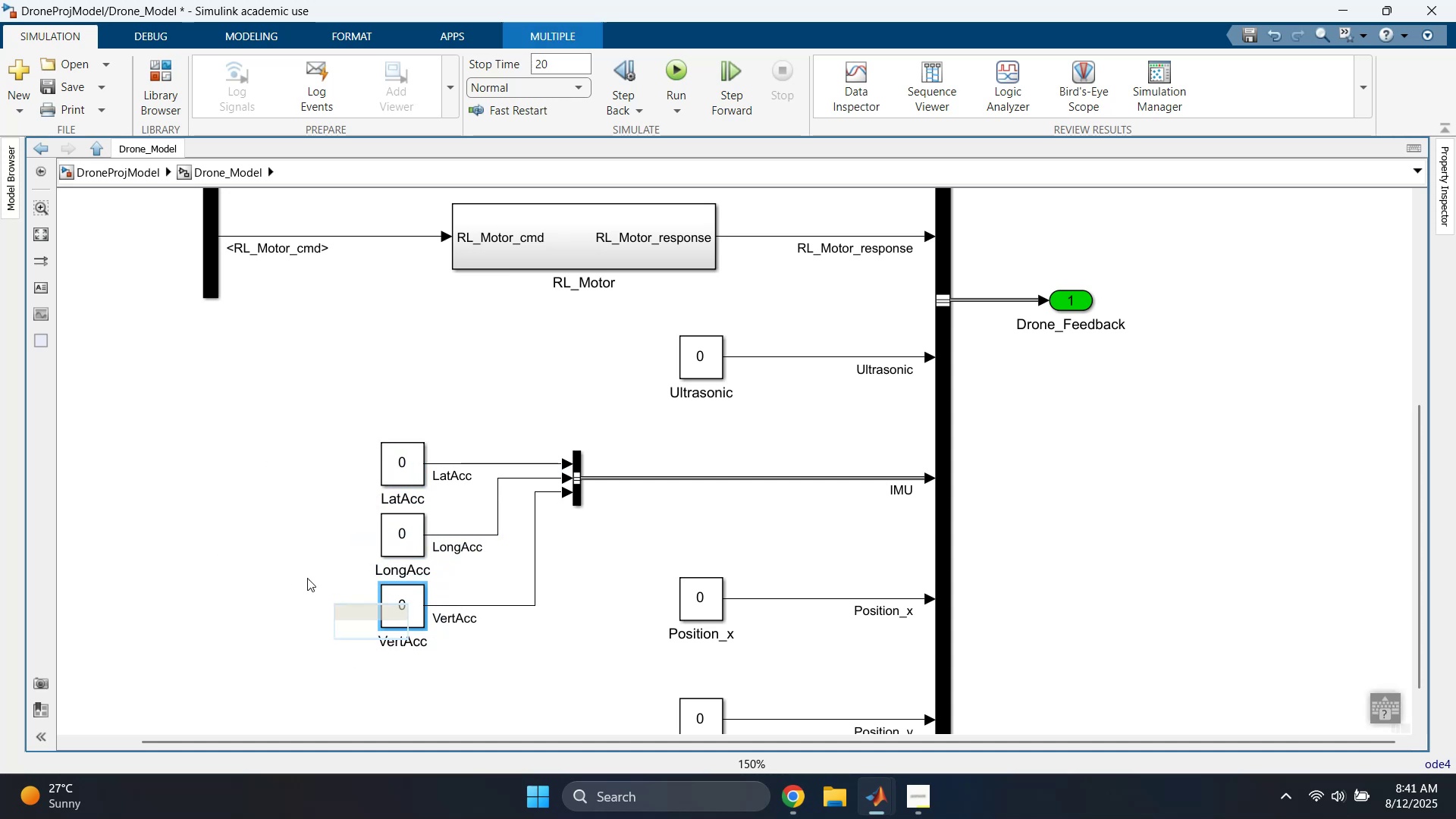 
left_click([279, 550])
 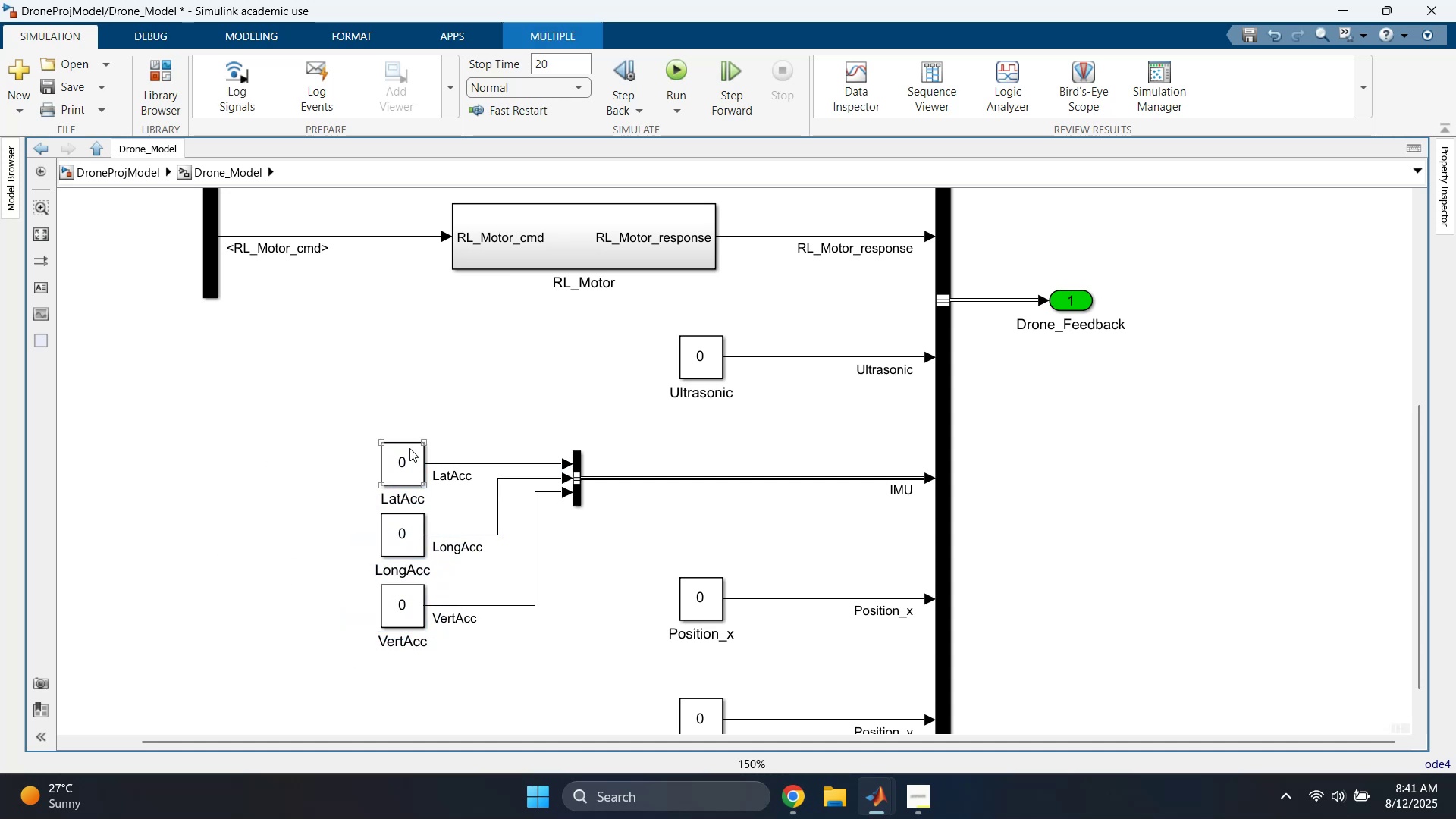 
scroll: coordinate [387, 389], scroll_direction: down, amount: 3.0
 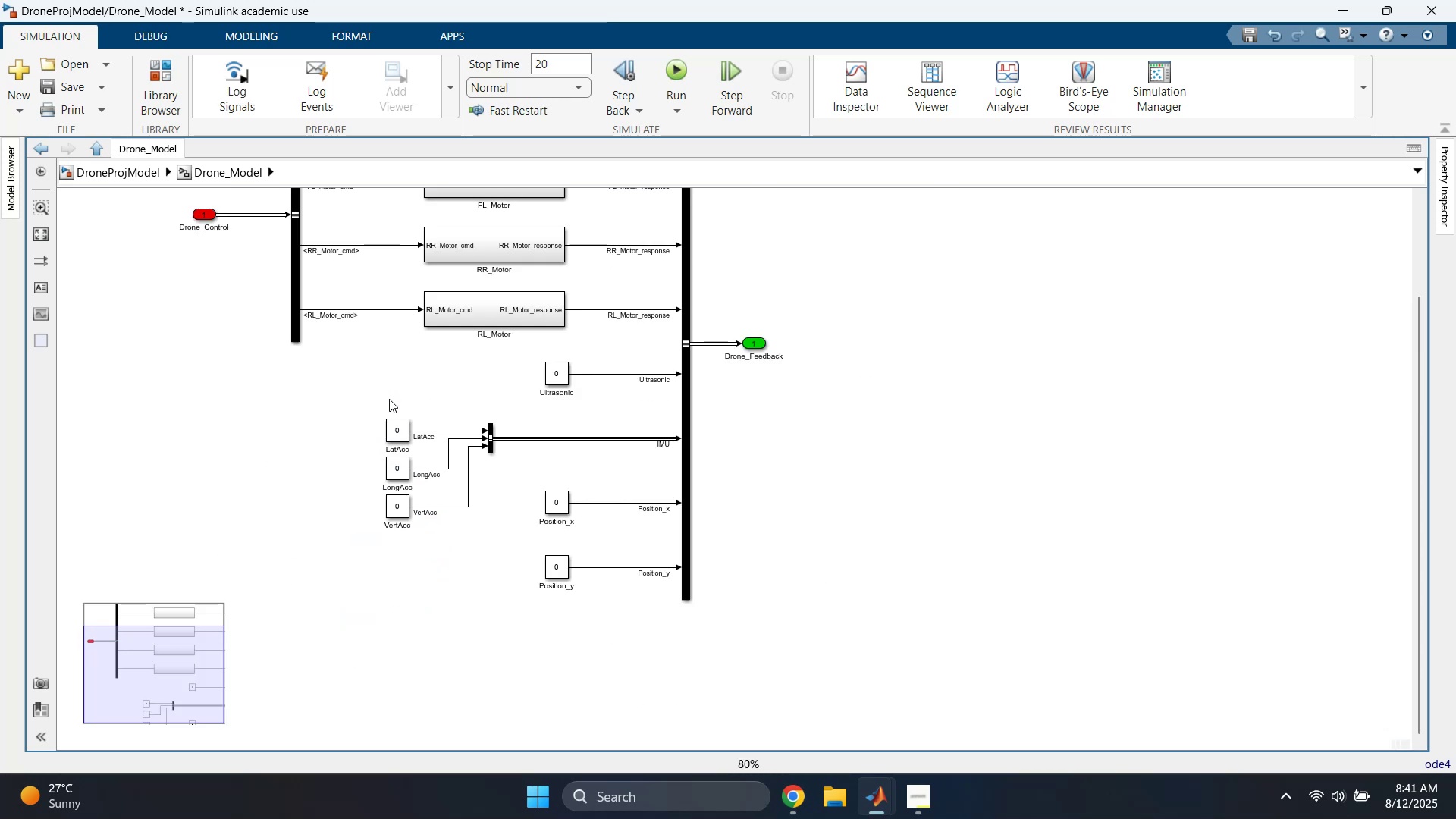 
left_click_drag(start_coordinate=[303, 407], to_coordinate=[494, 570])
 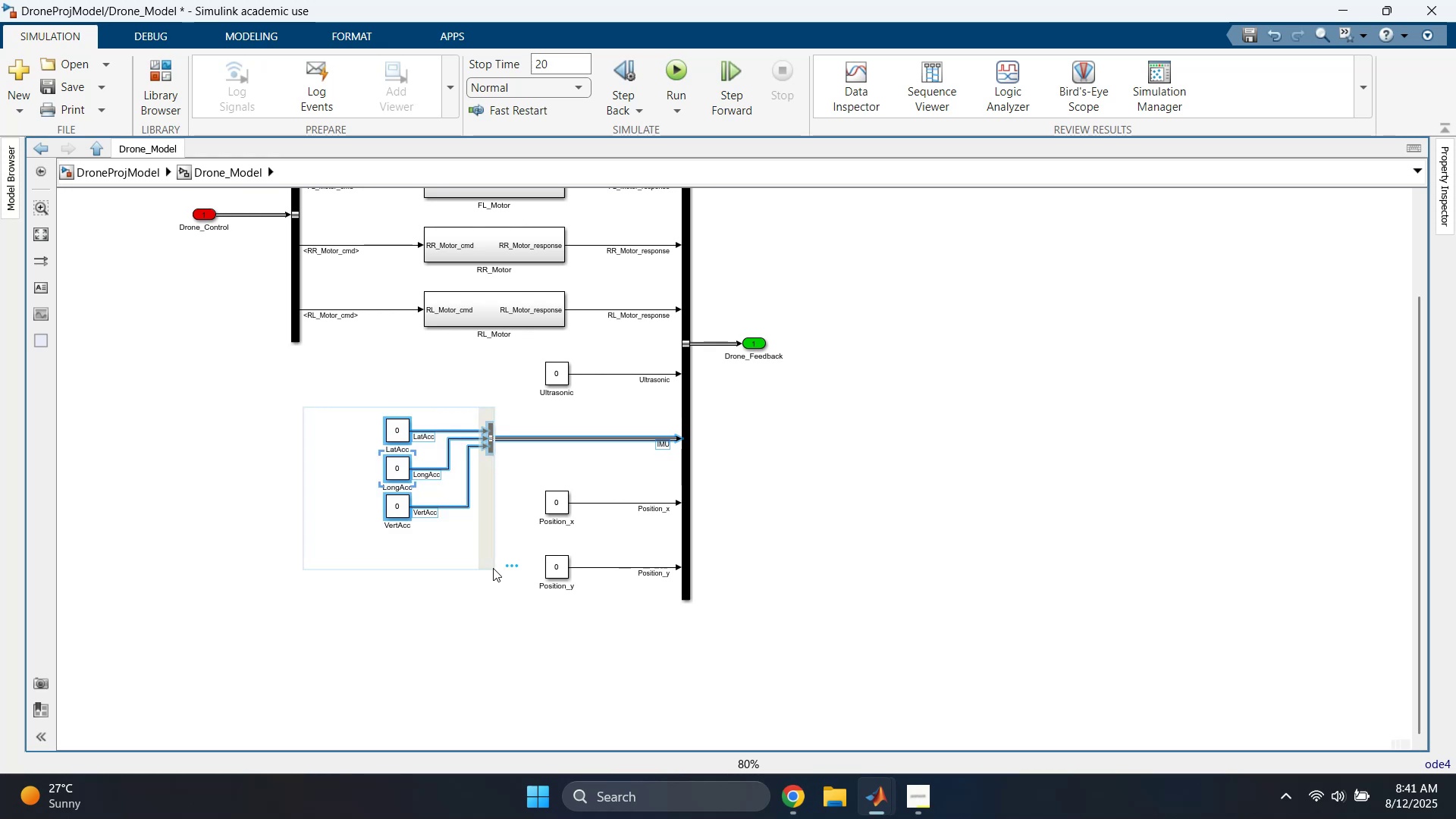 
hold_key(key=ArrowRight, duration=1.03)
 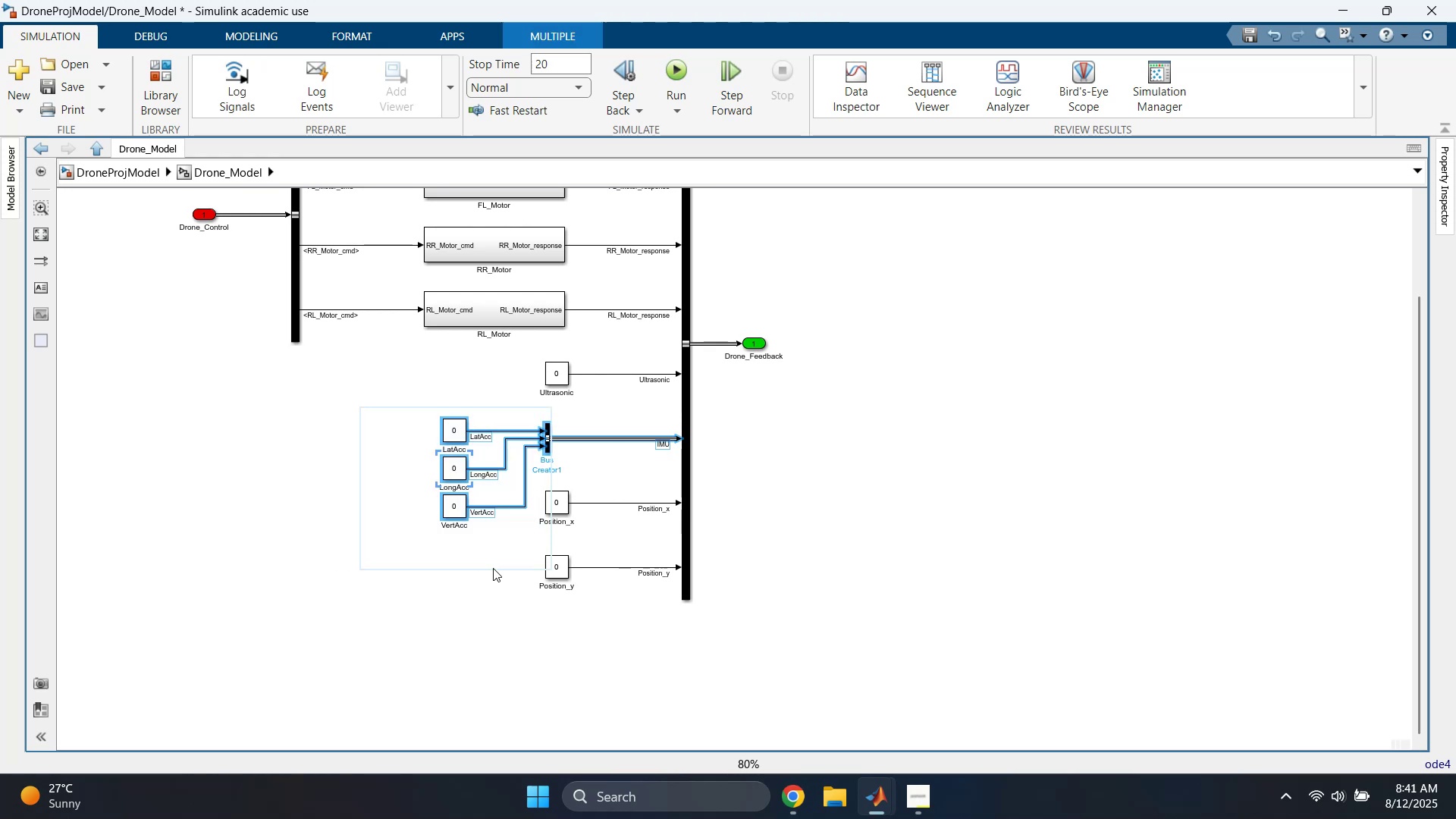 
key(ArrowRight)
 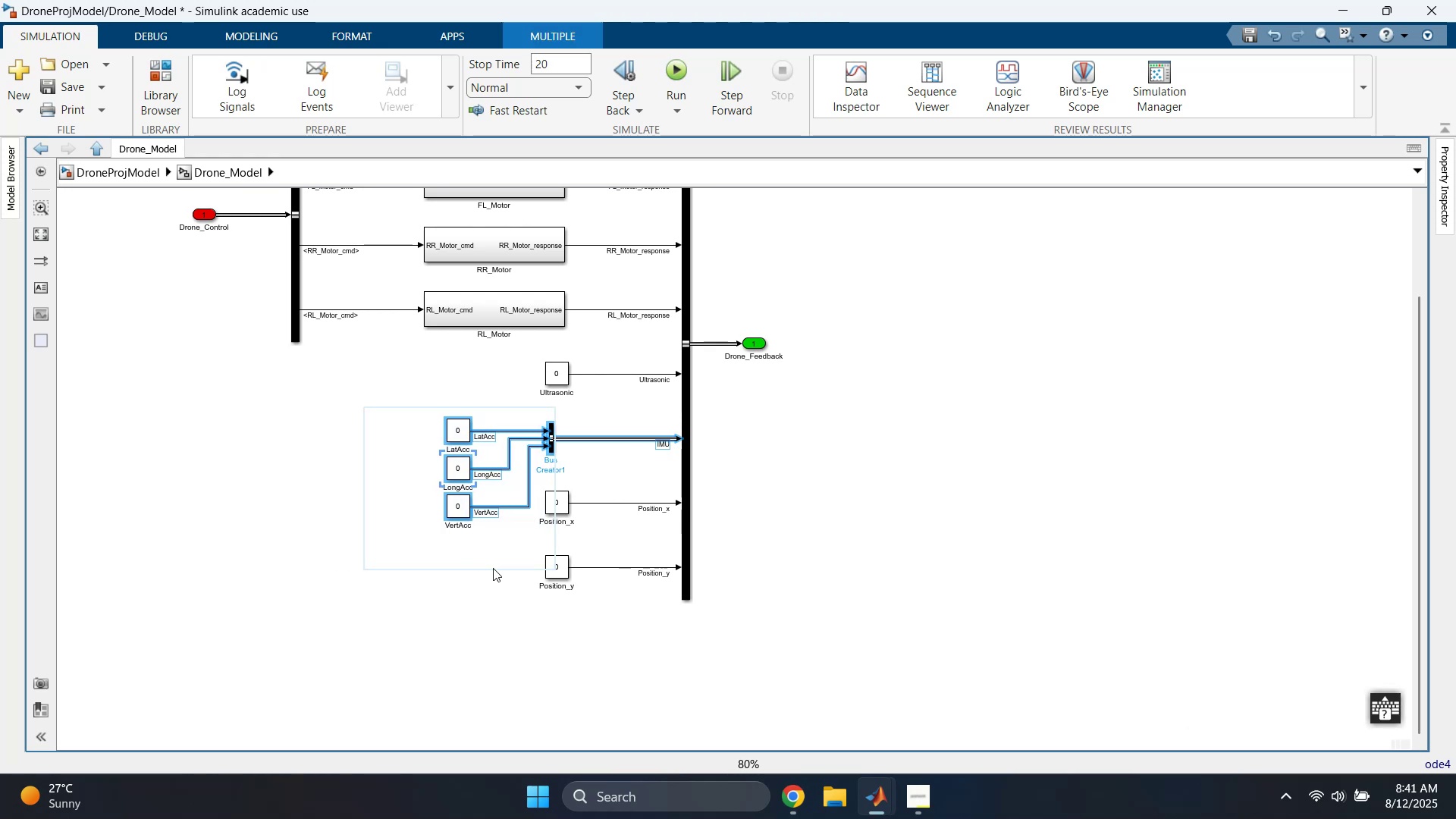 
key(ArrowLeft)
 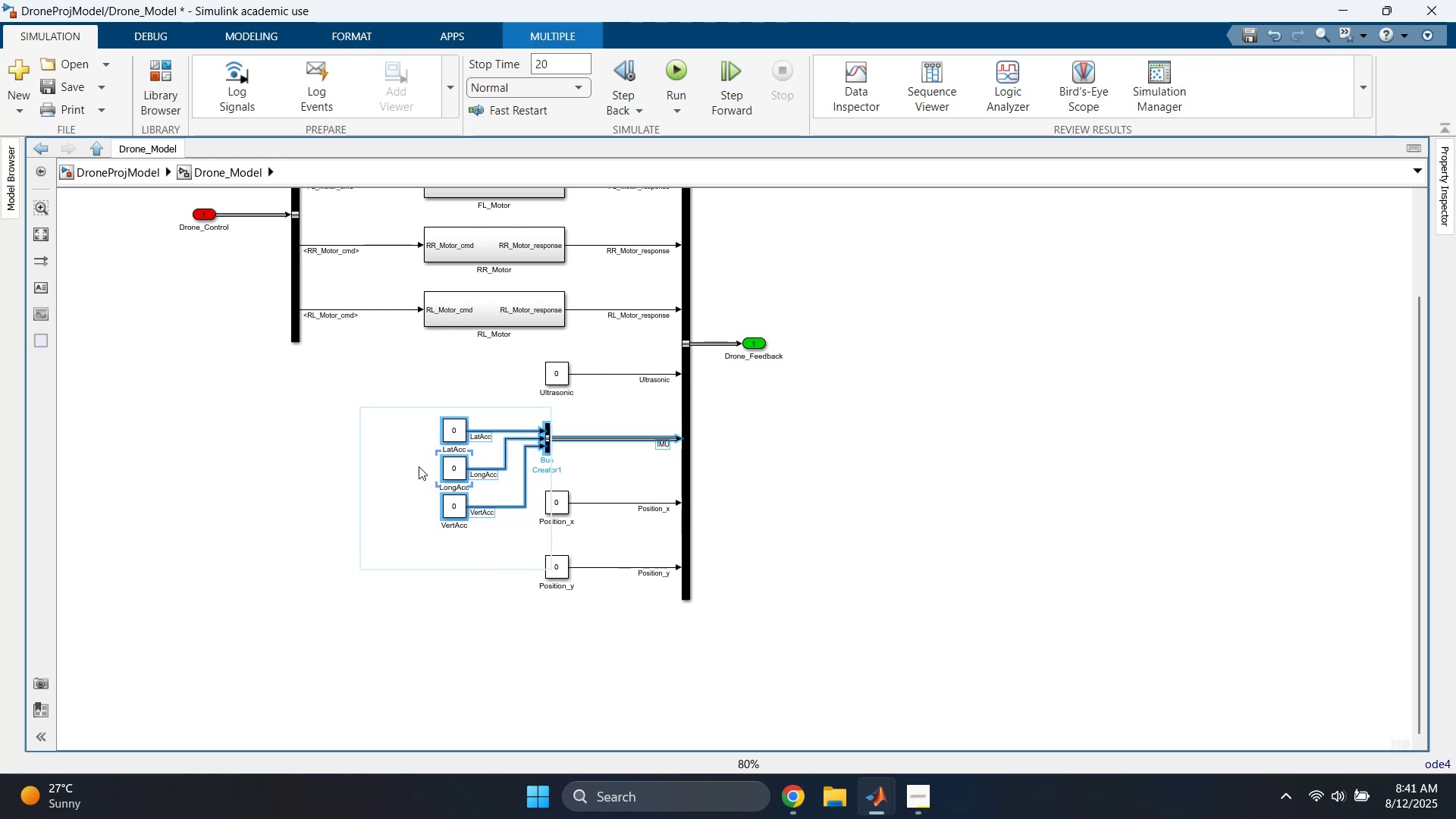 
left_click([340, 356])
 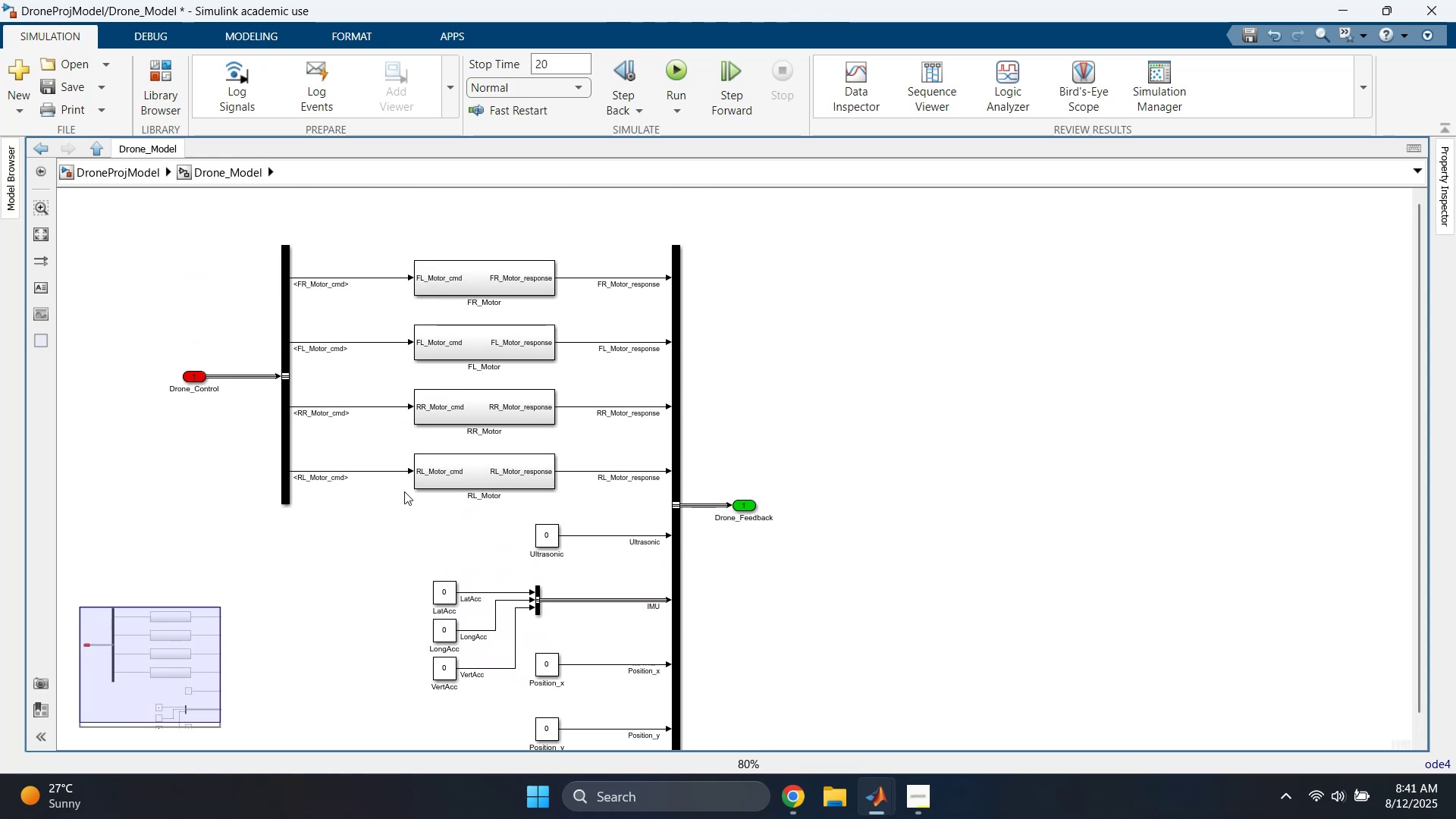 
key(Space)
 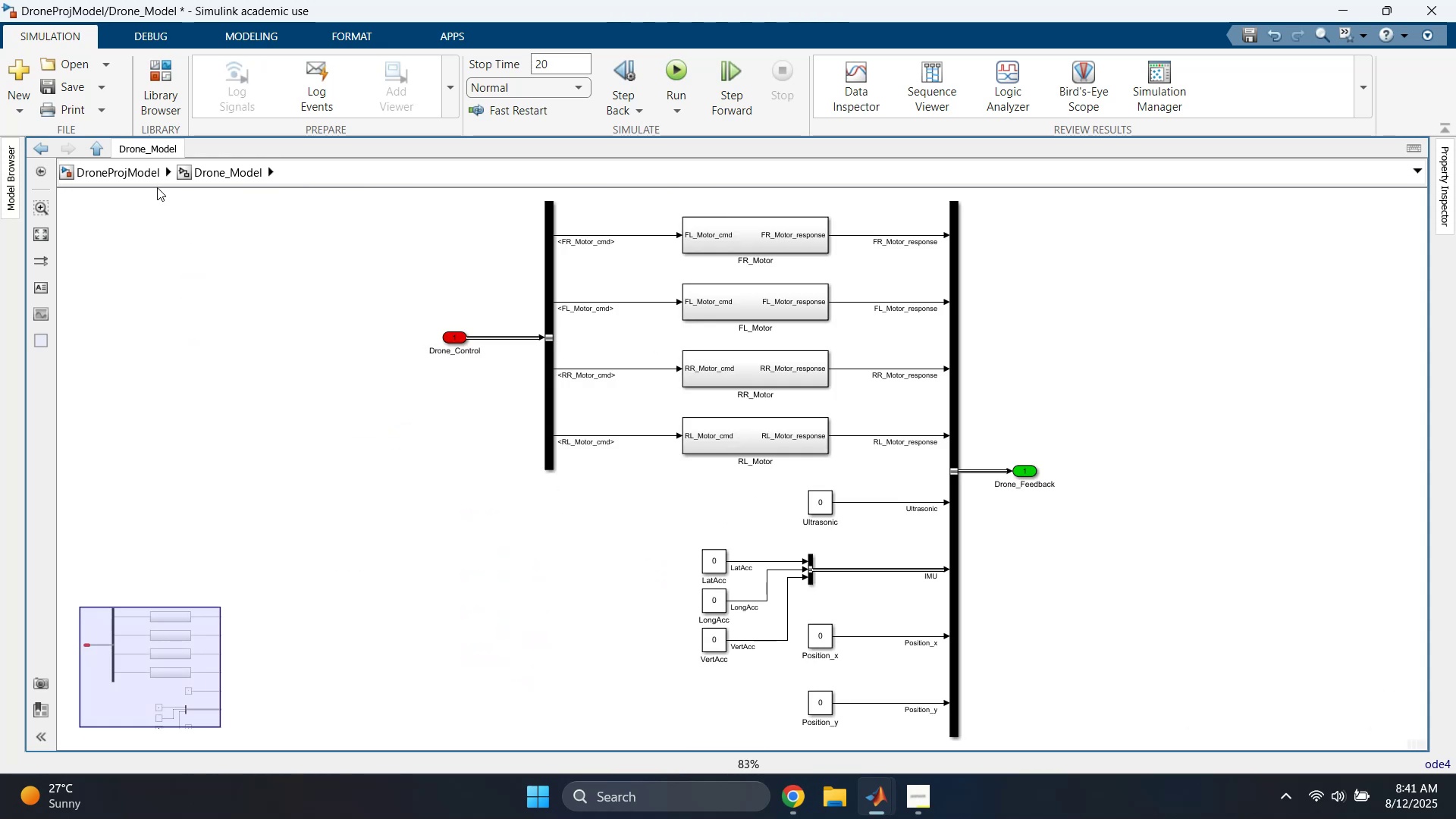 
left_click([136, 177])
 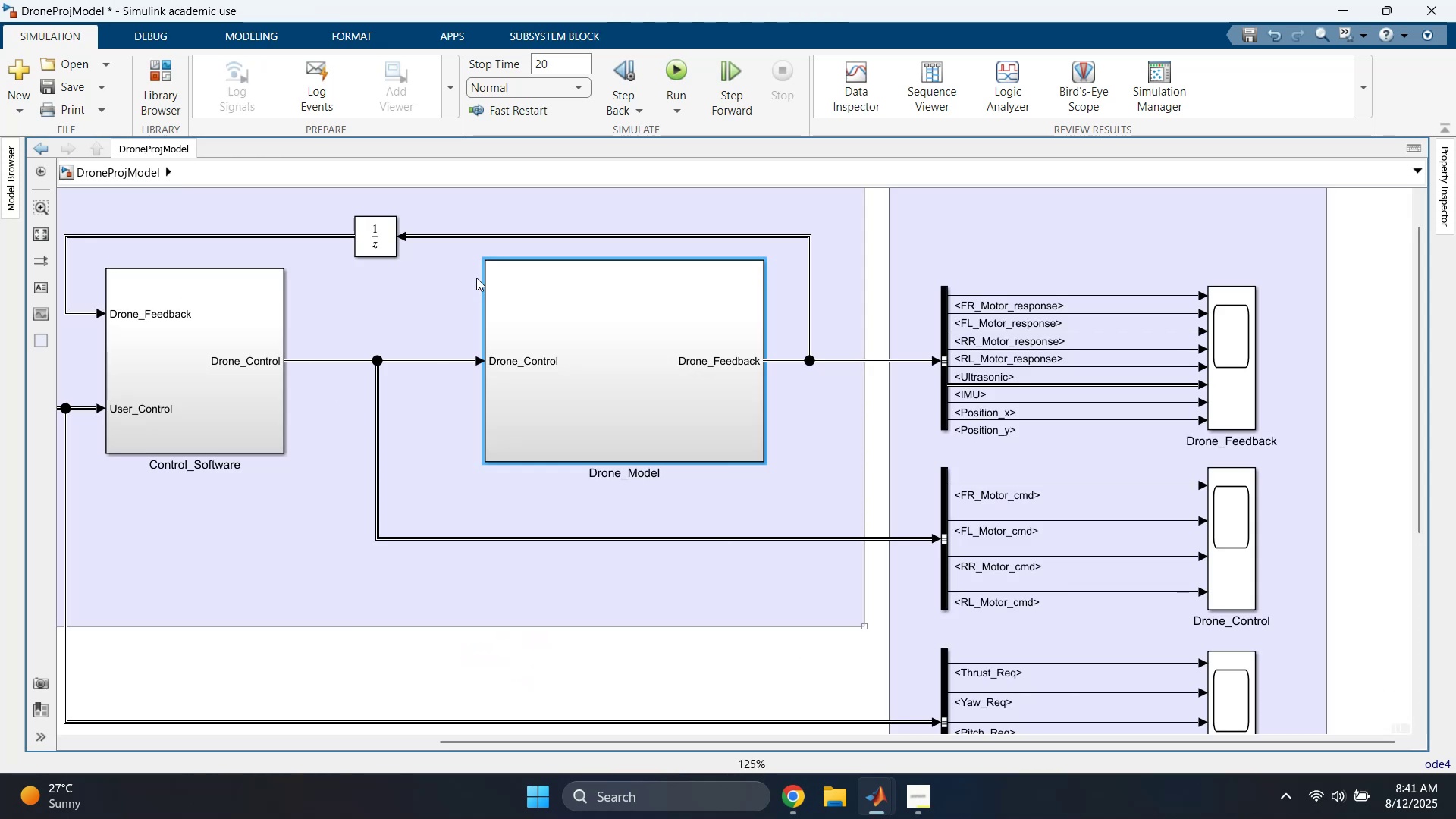 
left_click([416, 281])
 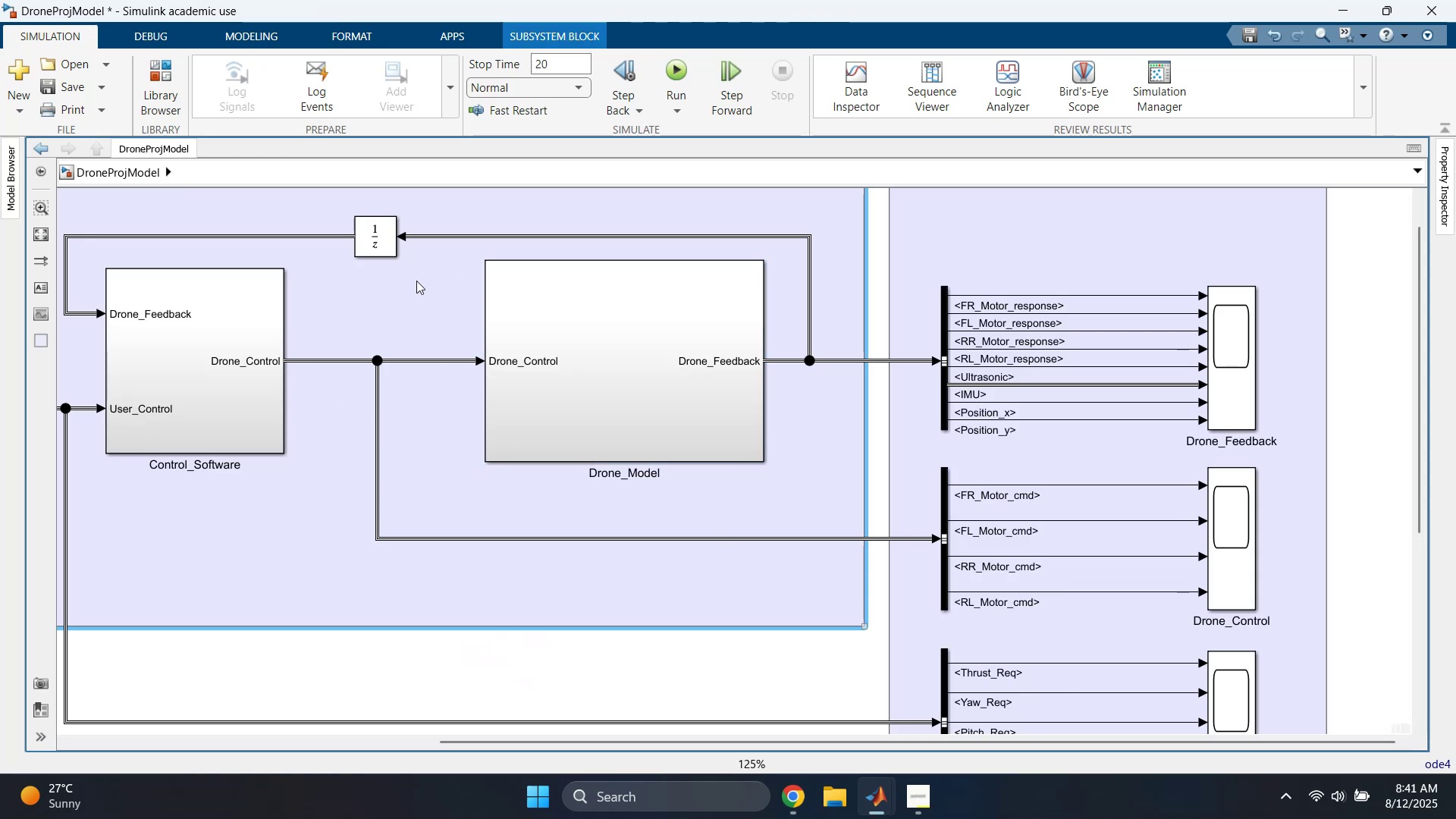 
key(Space)
 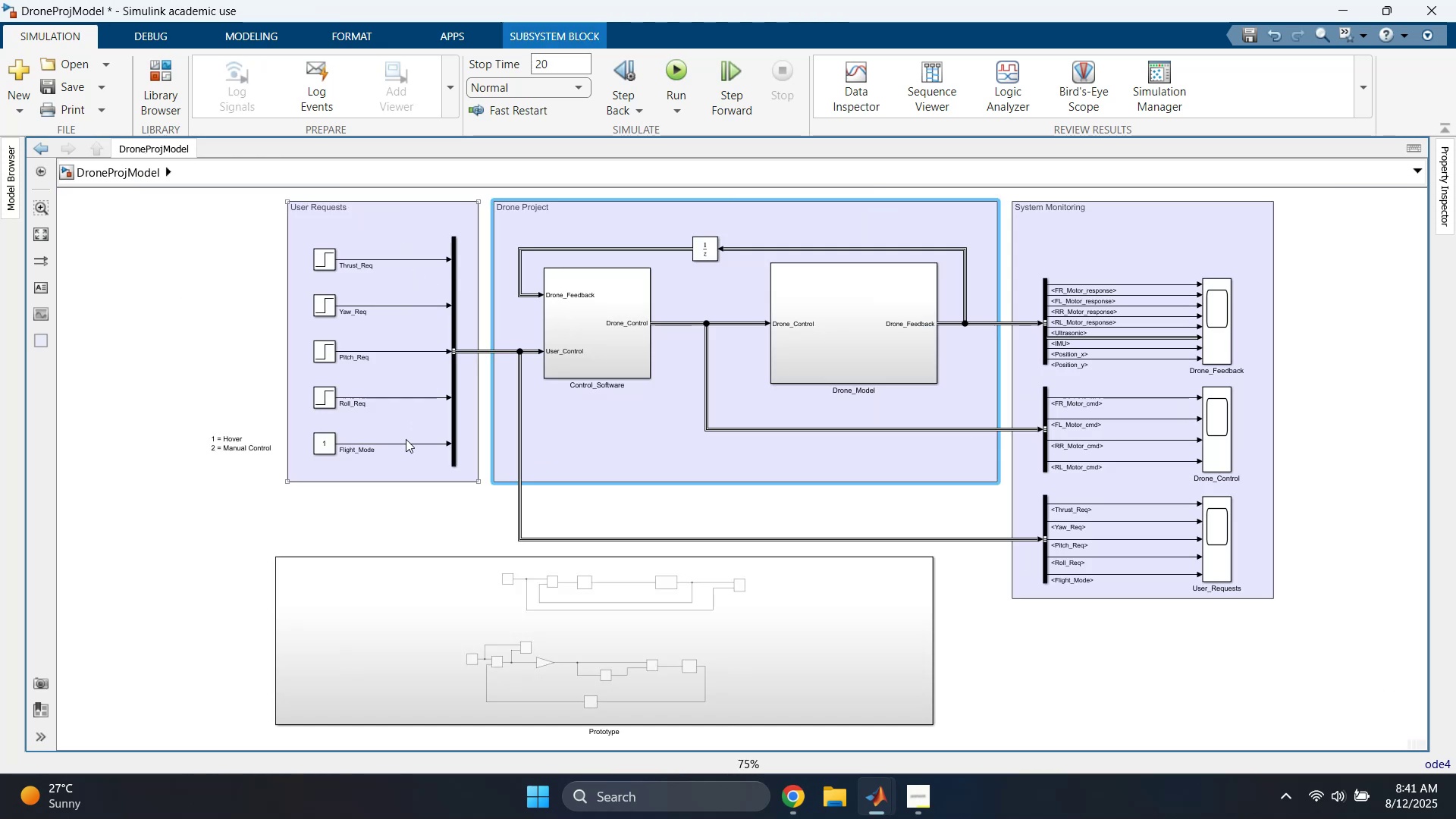 
left_click([400, 504])
 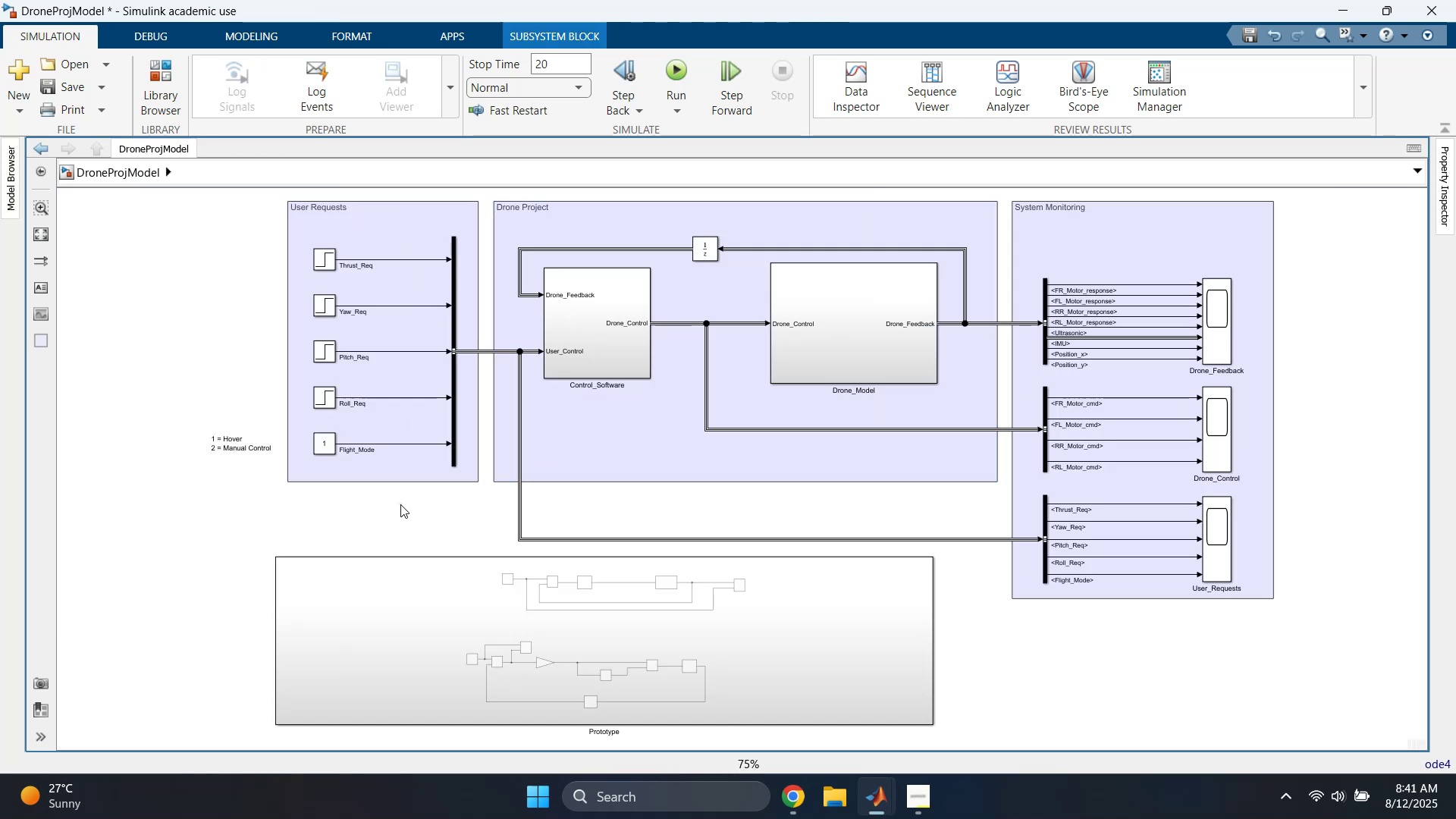 
key(Space)
 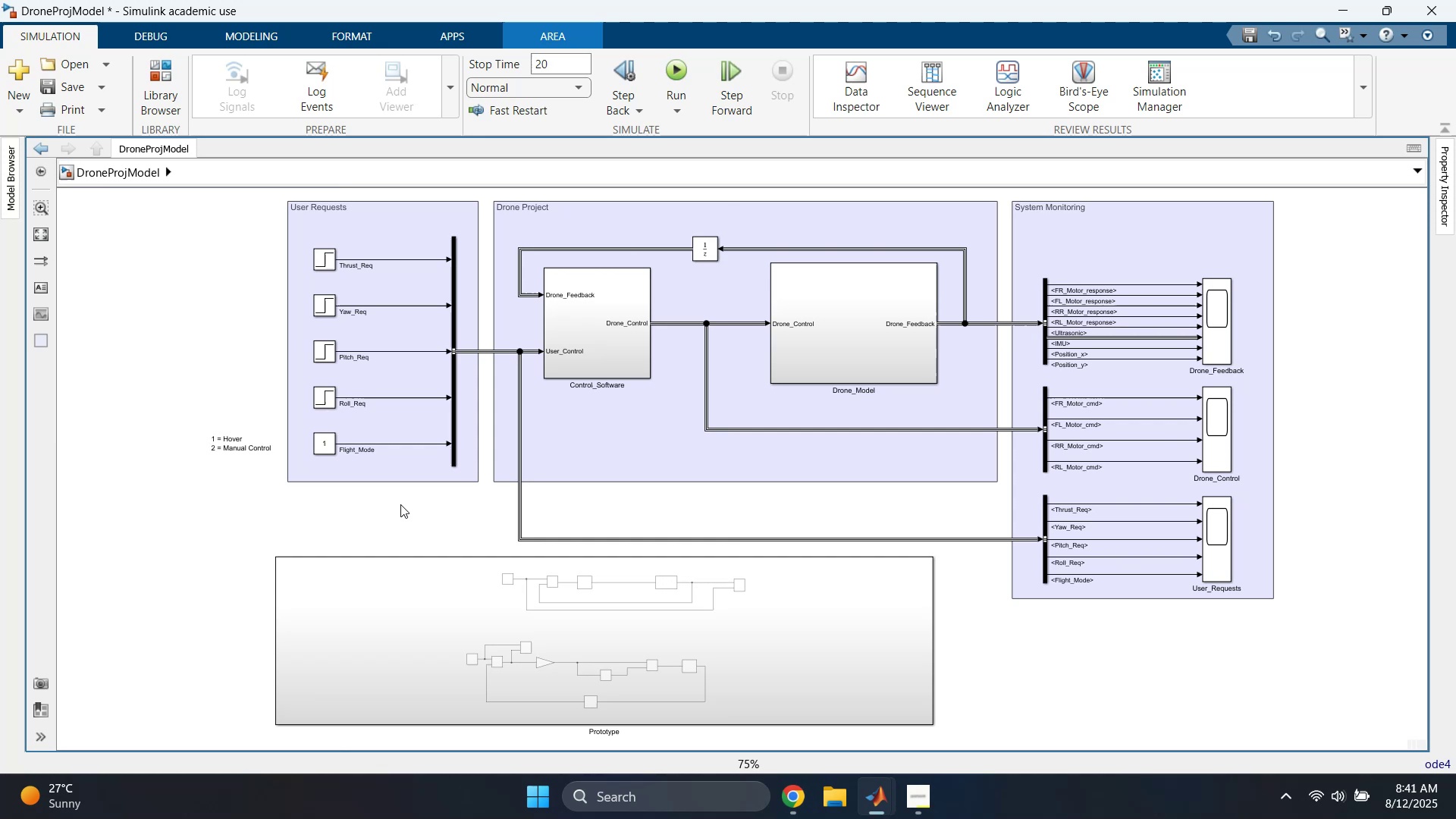 
key(Control+S)
 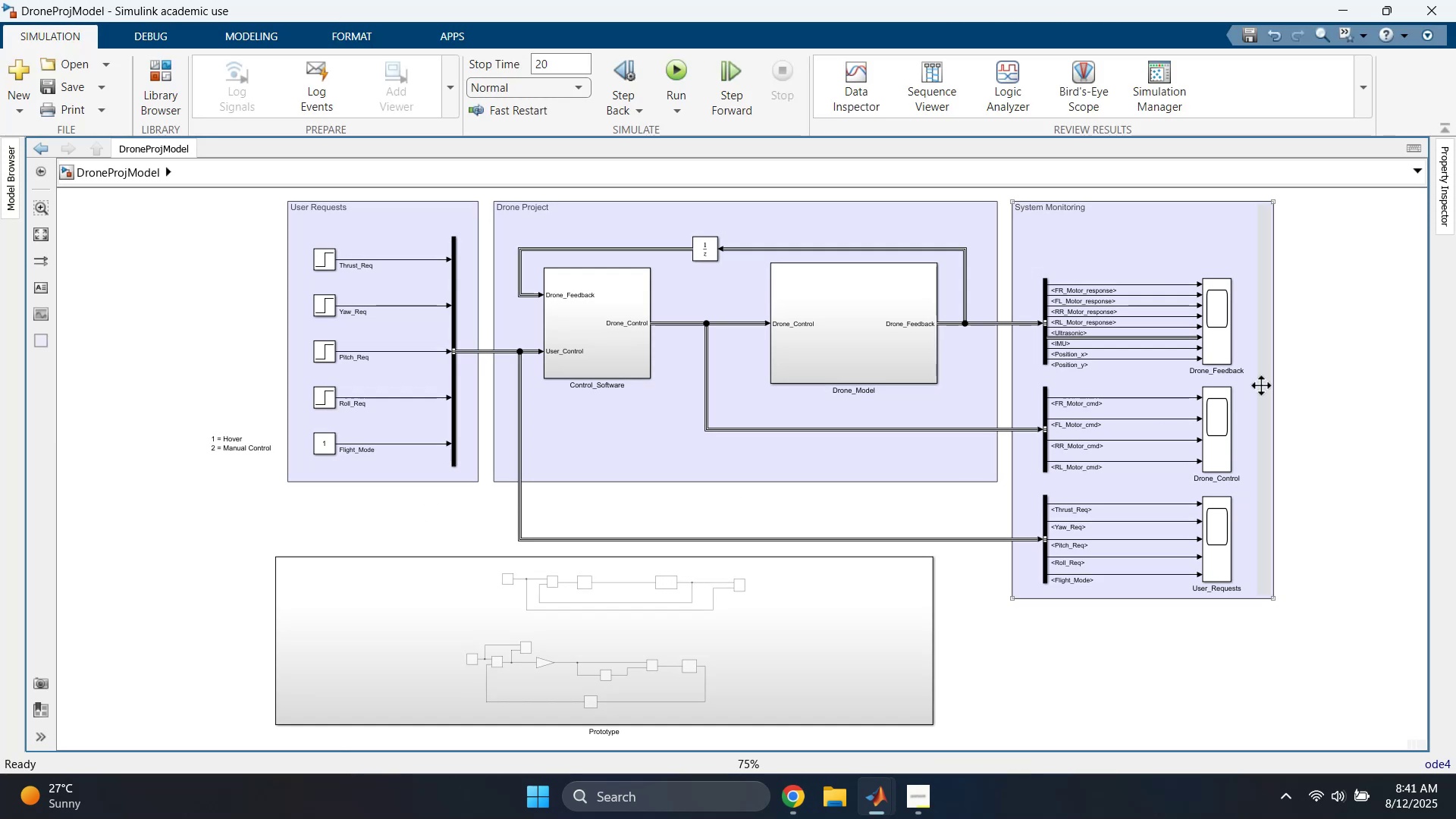 
scroll: coordinate [868, 447], scroll_direction: up, amount: 8.0
 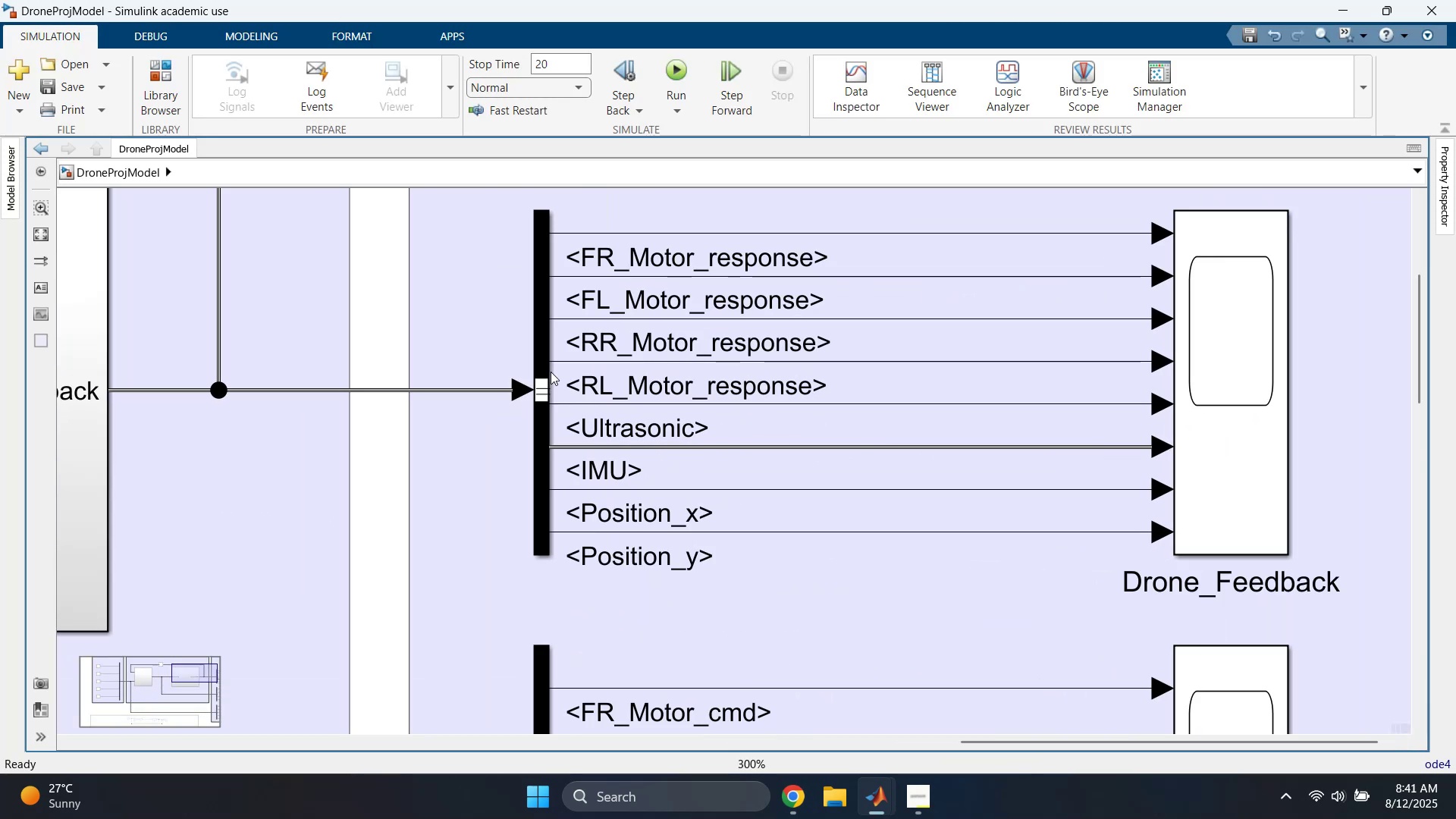 
left_click_drag(start_coordinate=[471, 331], to_coordinate=[539, 371])
 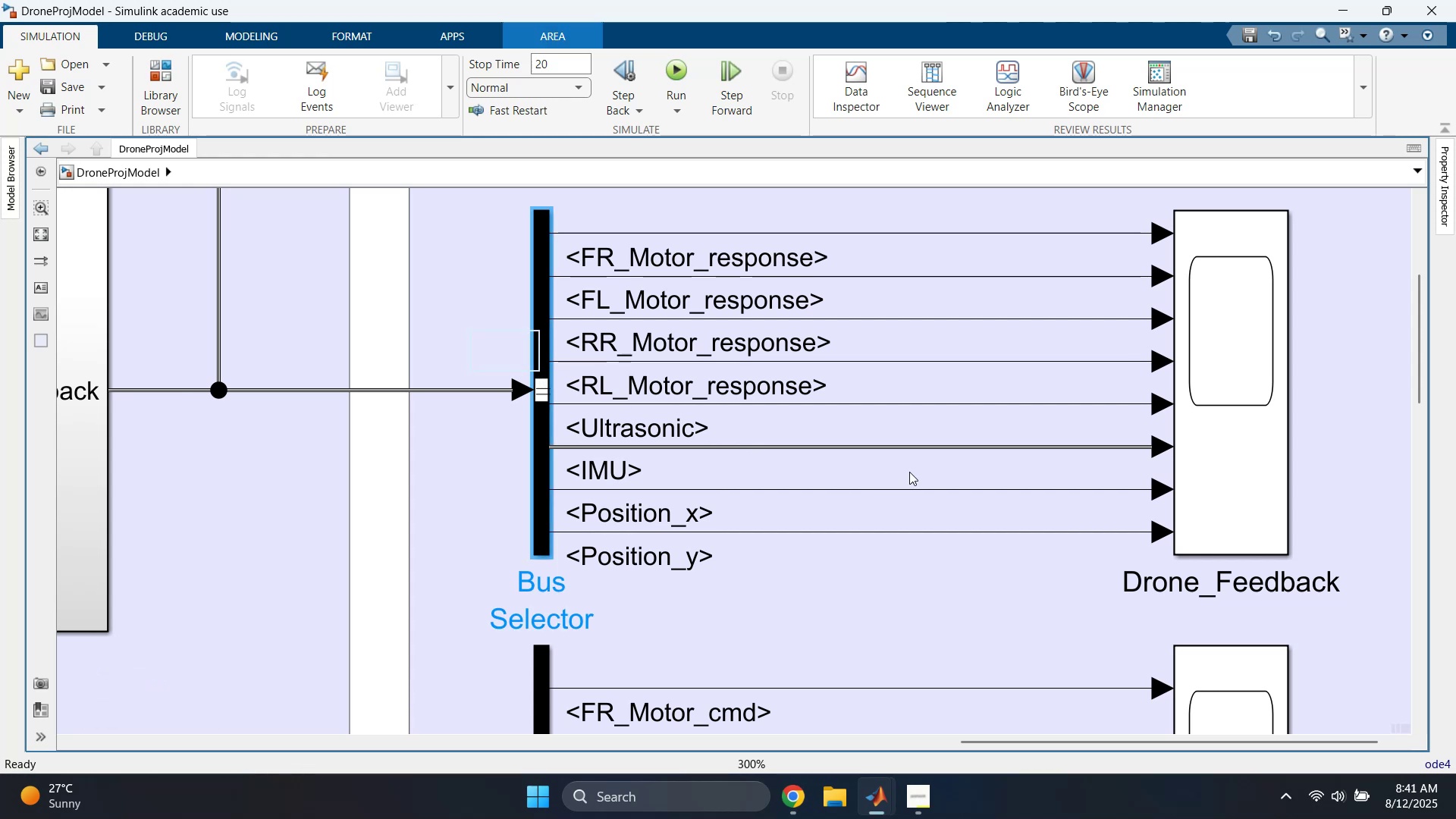 
left_click_drag(start_coordinate=[893, 426], to_coordinate=[898, 463])
 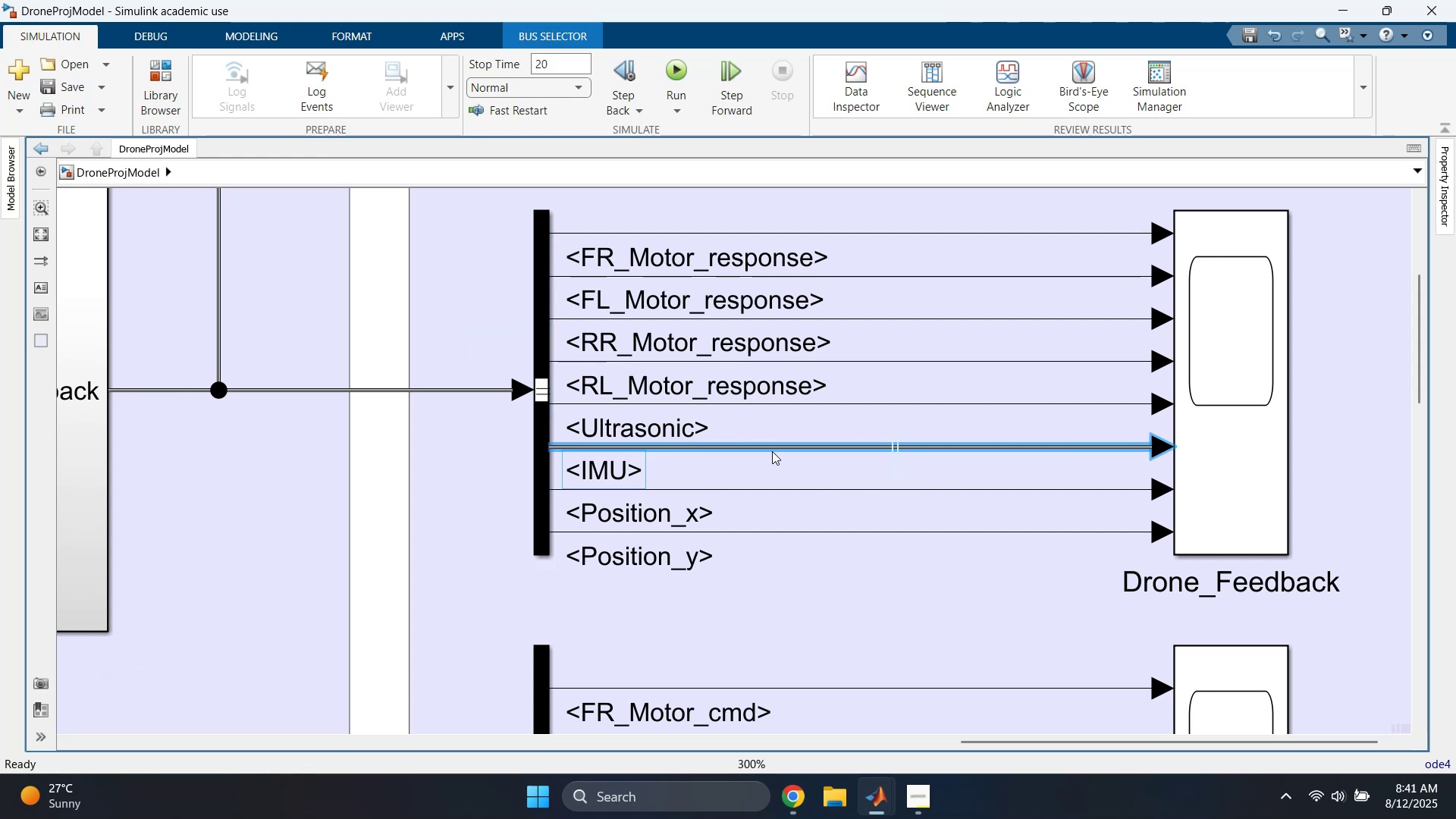 
left_click([748, 493])
 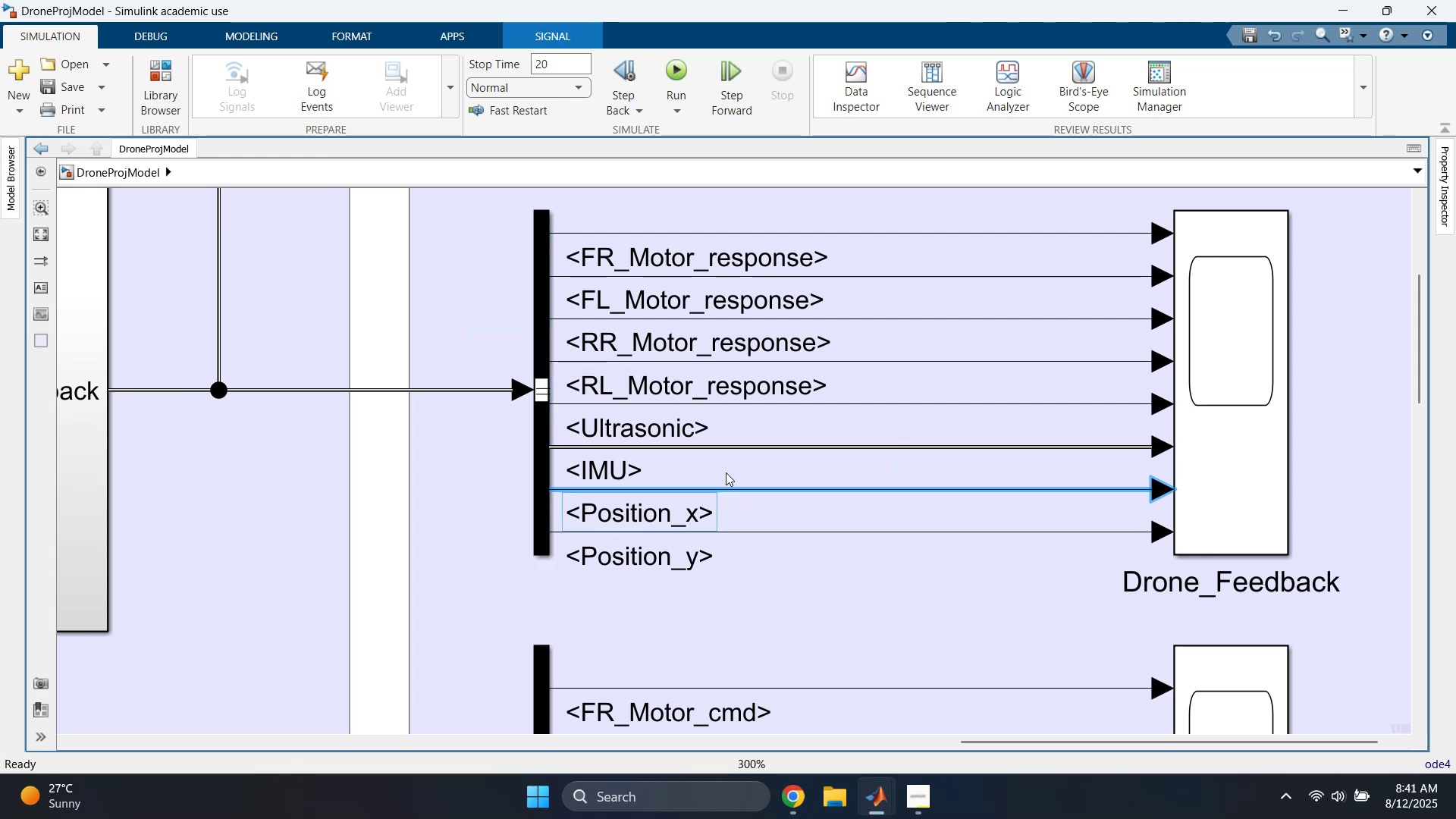 